 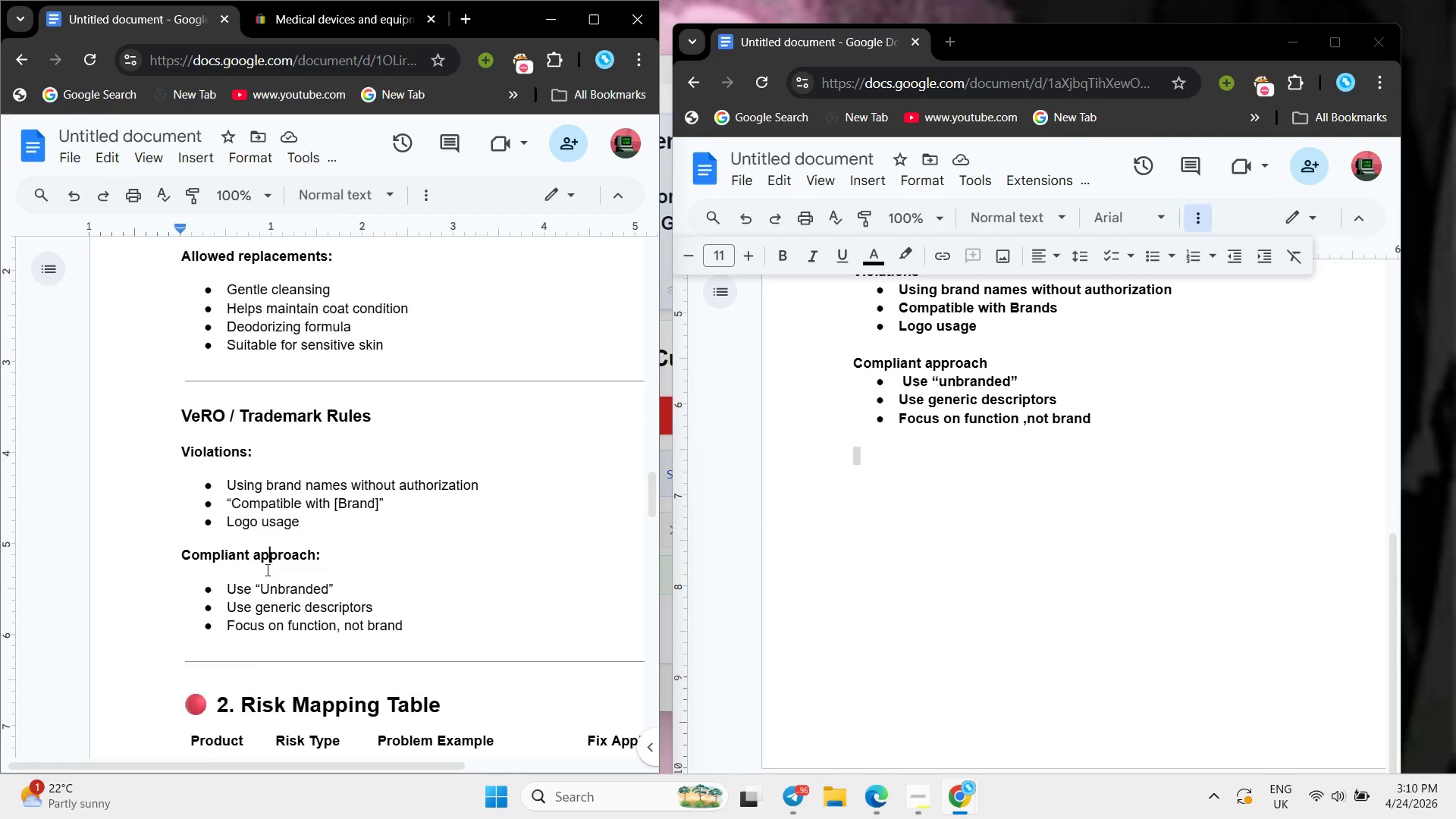 
scroll: coordinate [311, 572], scroll_direction: up, amount: 34.0
 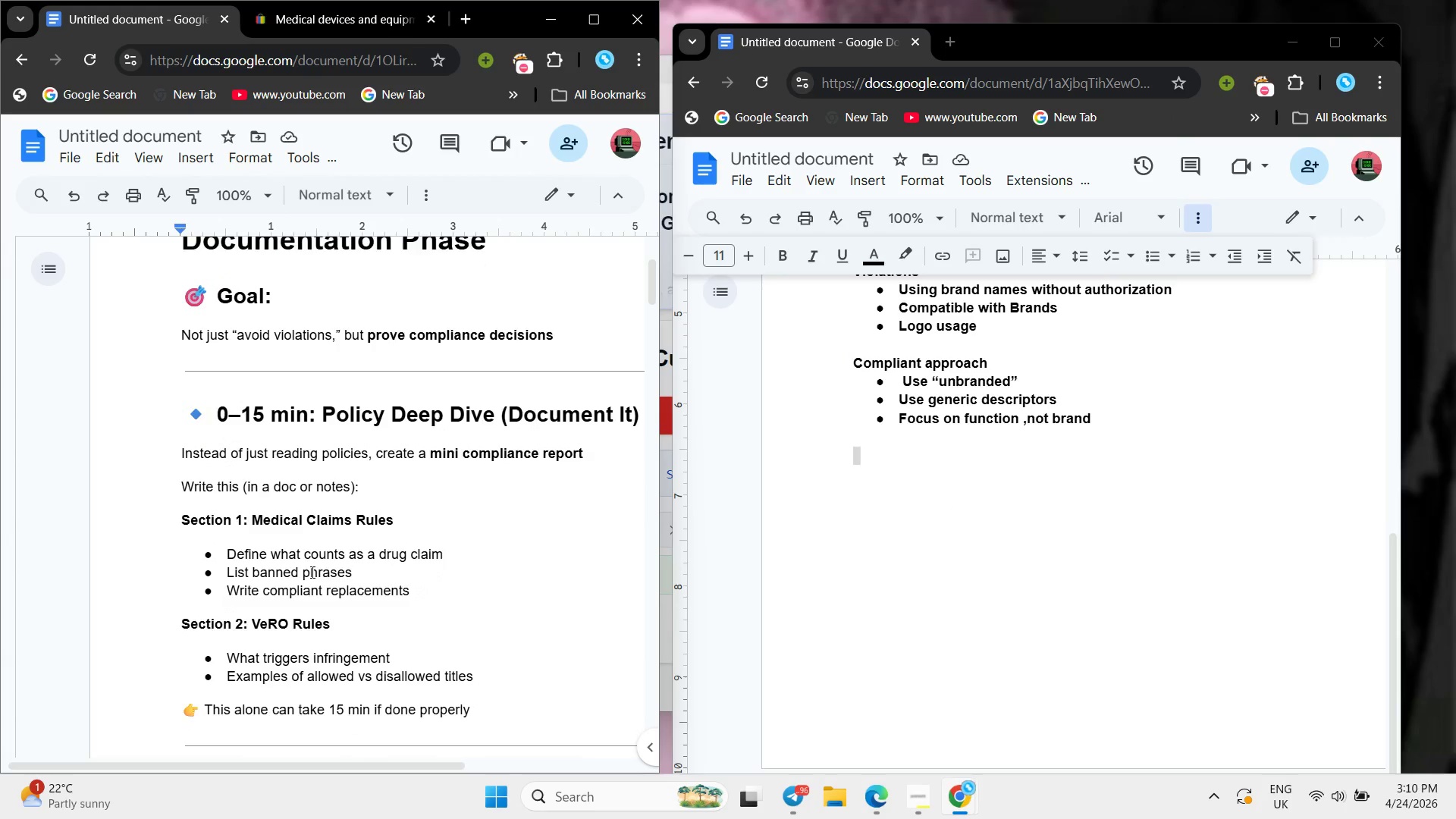 
scroll: coordinate [311, 572], scroll_direction: down, amount: 2.0
 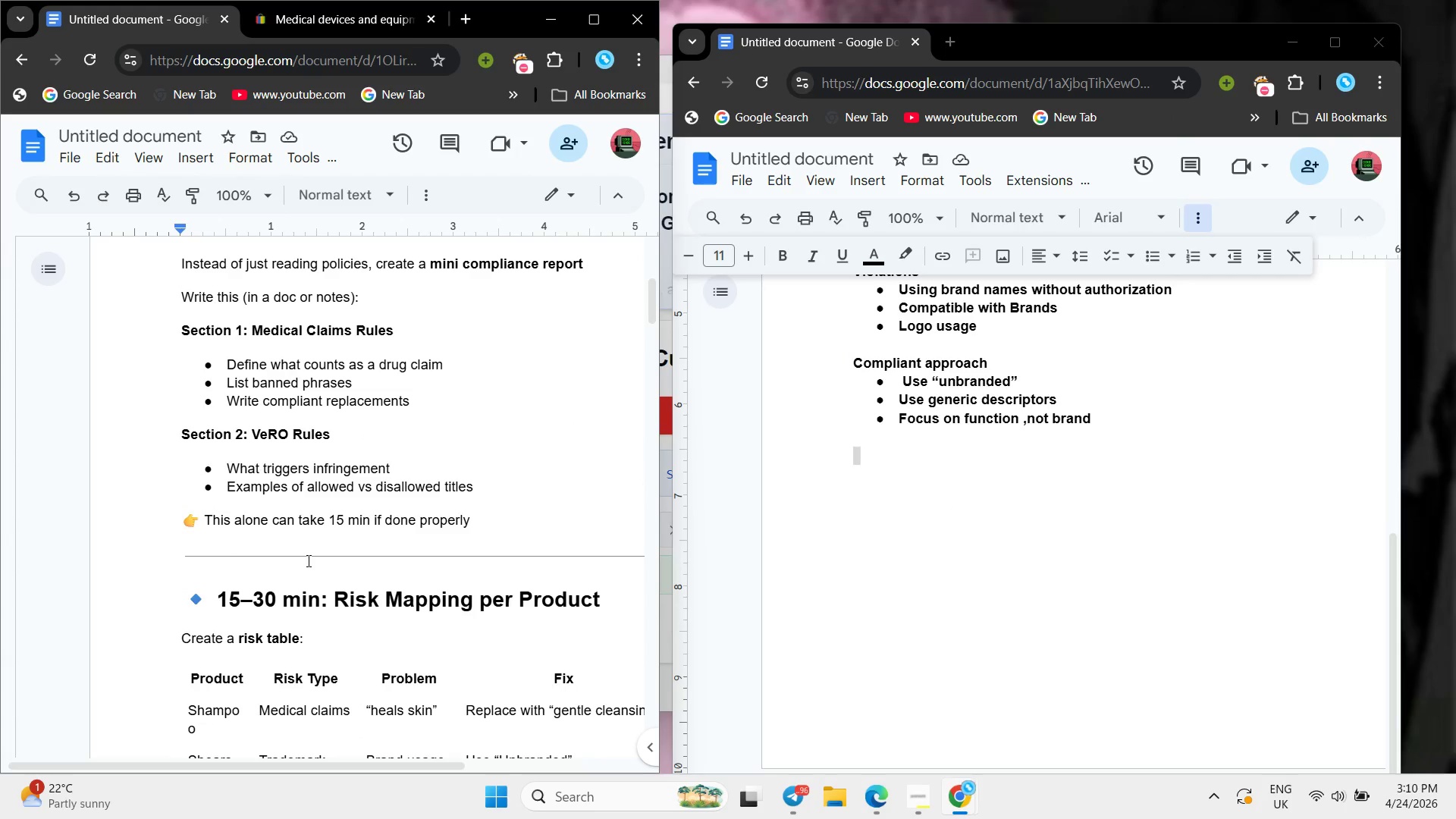 
left_click([307, 558])
 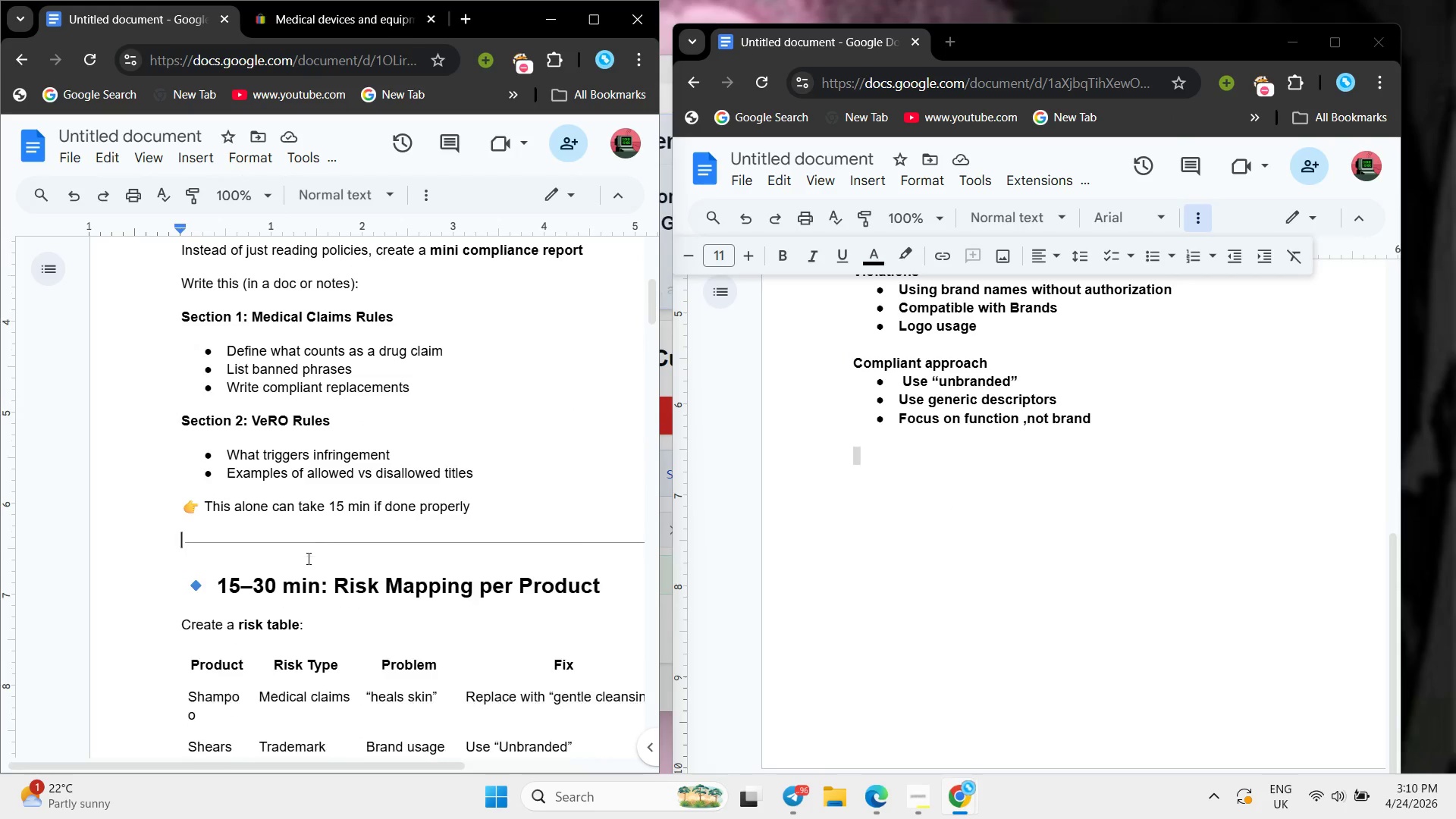 
left_click([307, 558])
 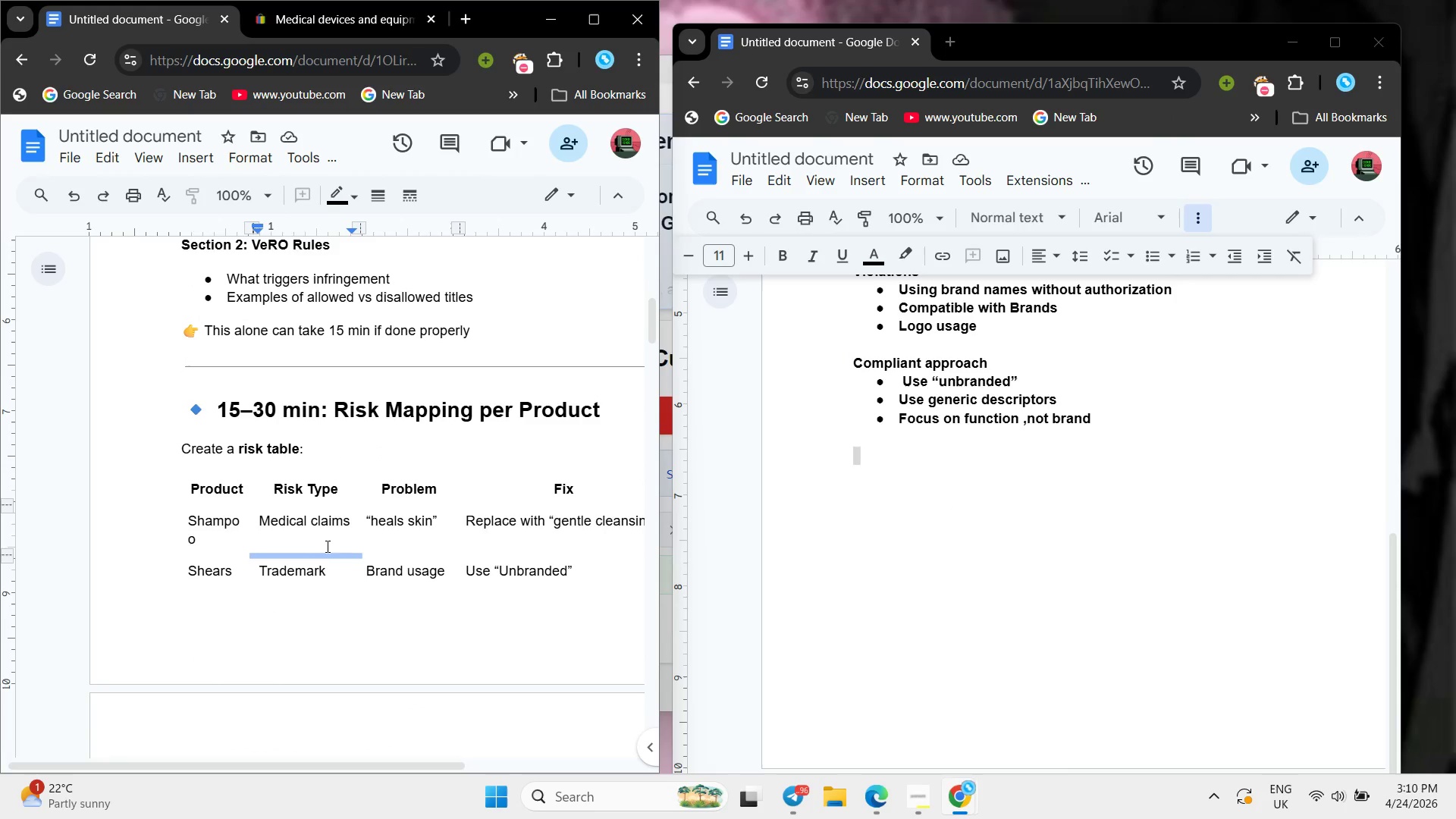 
scroll: coordinate [307, 558], scroll_direction: down, amount: 2.0
 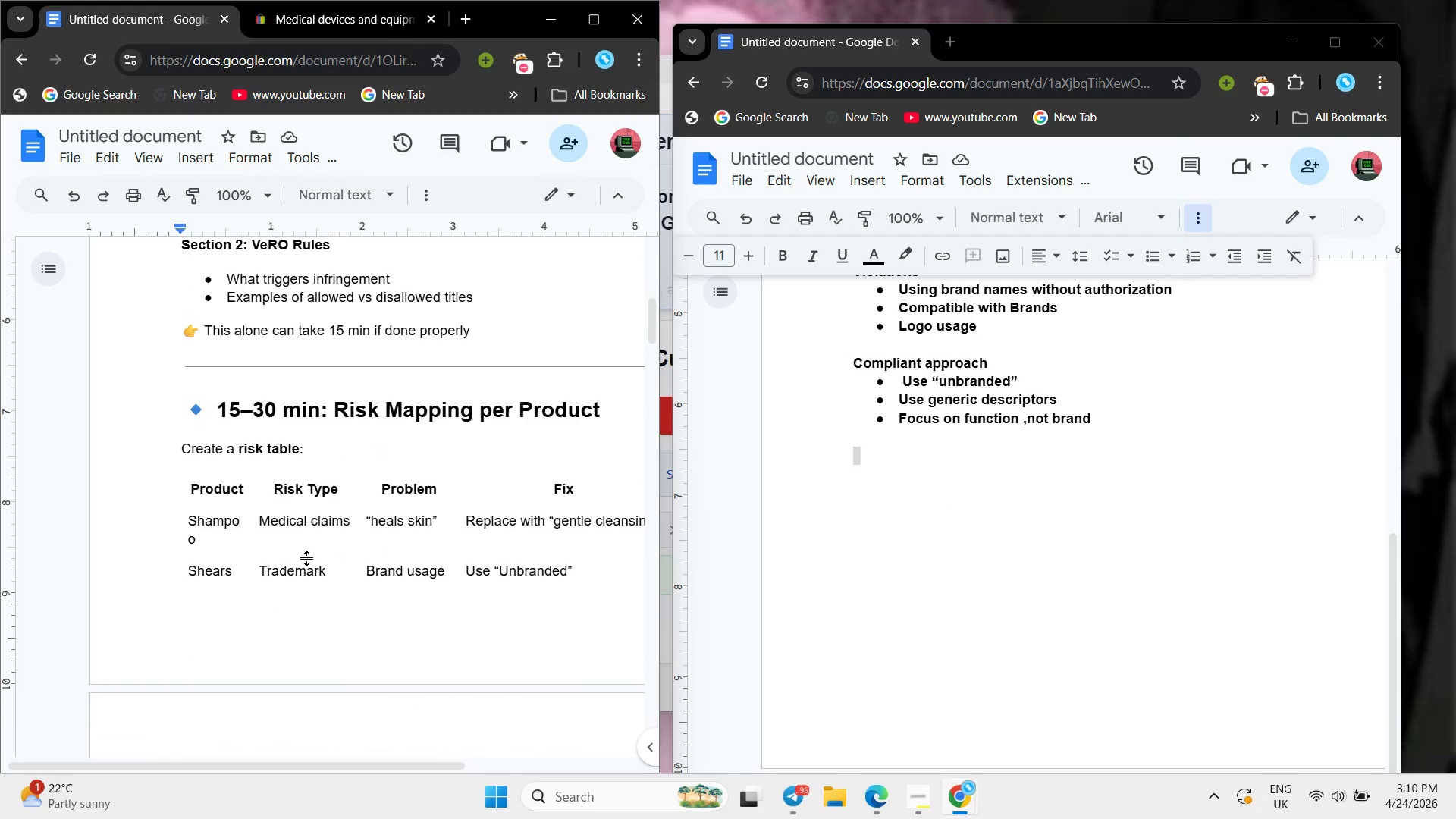 
left_click([449, 538])
 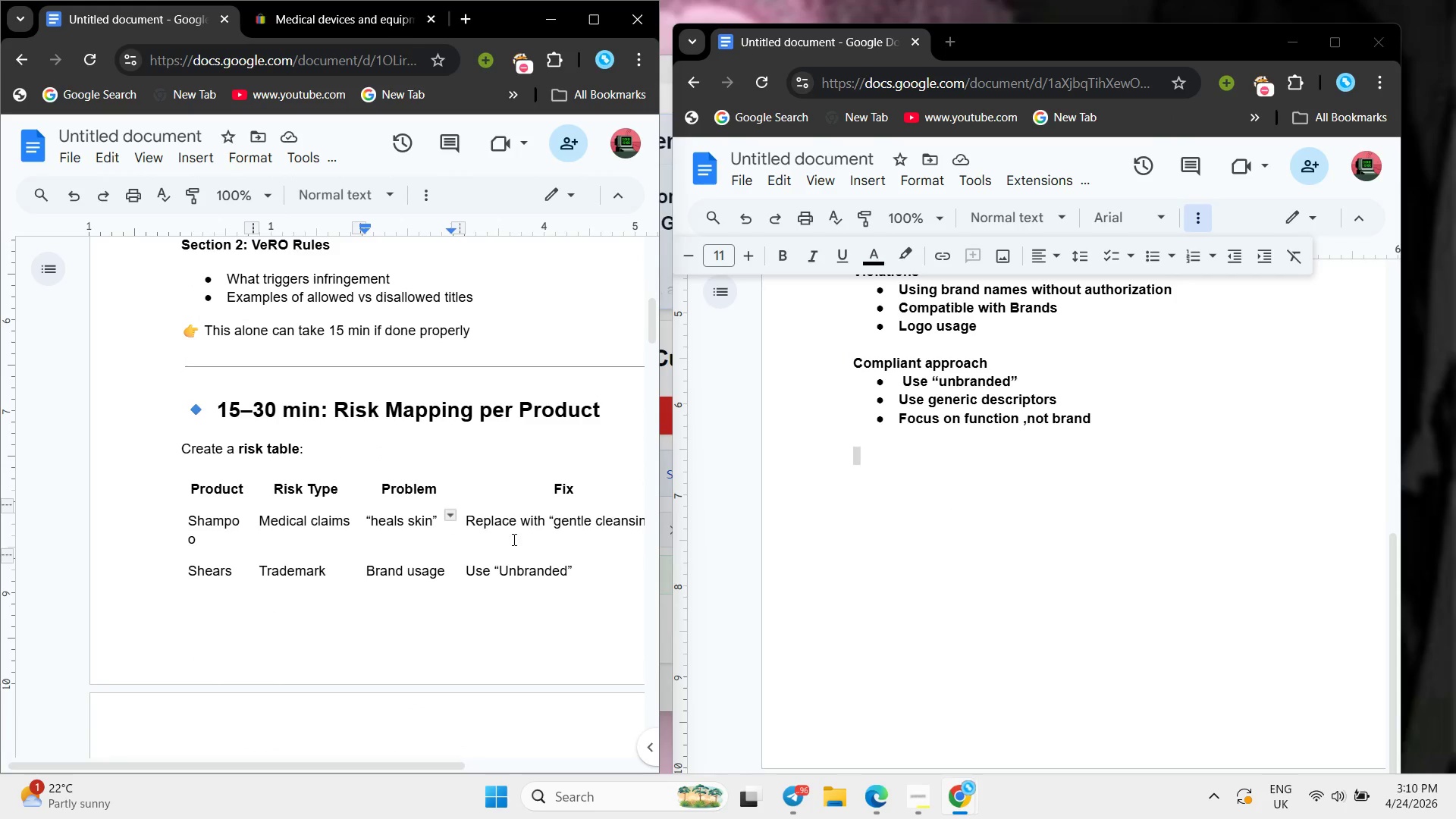 
mouse_move([450, 608])
 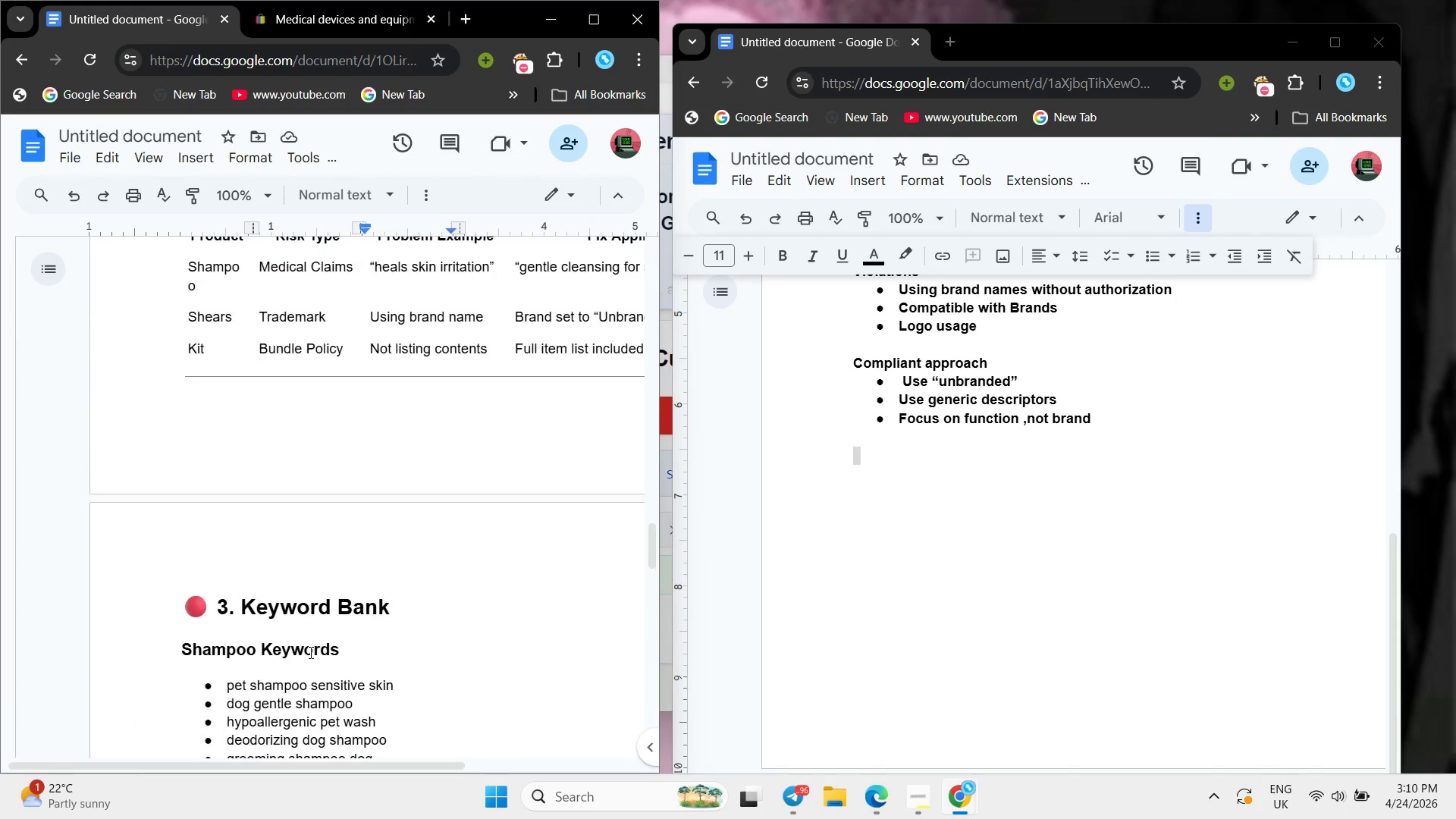 
wait(6.03)
 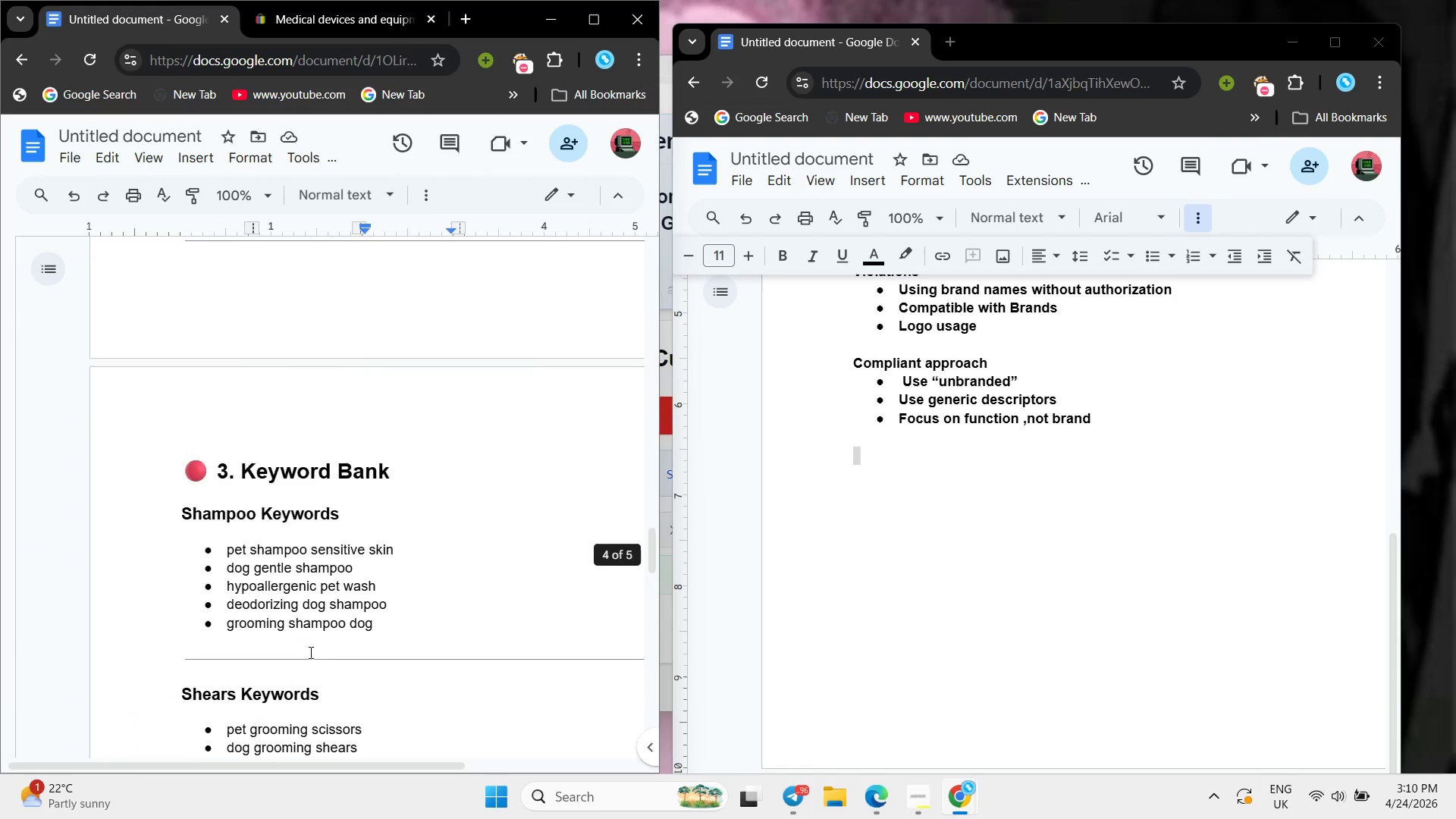 
left_click([325, 651])
 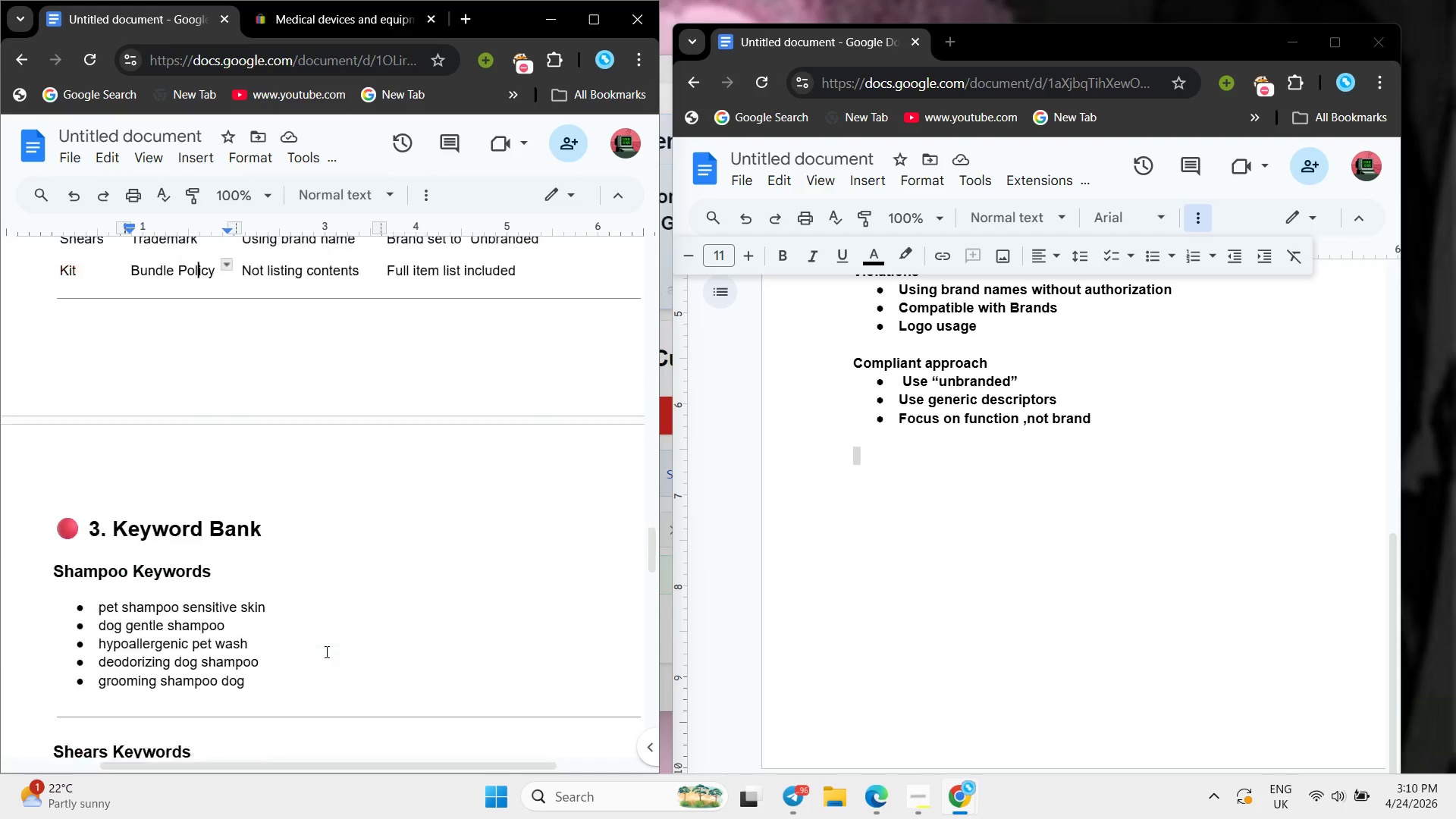 
left_click([232, 623])
 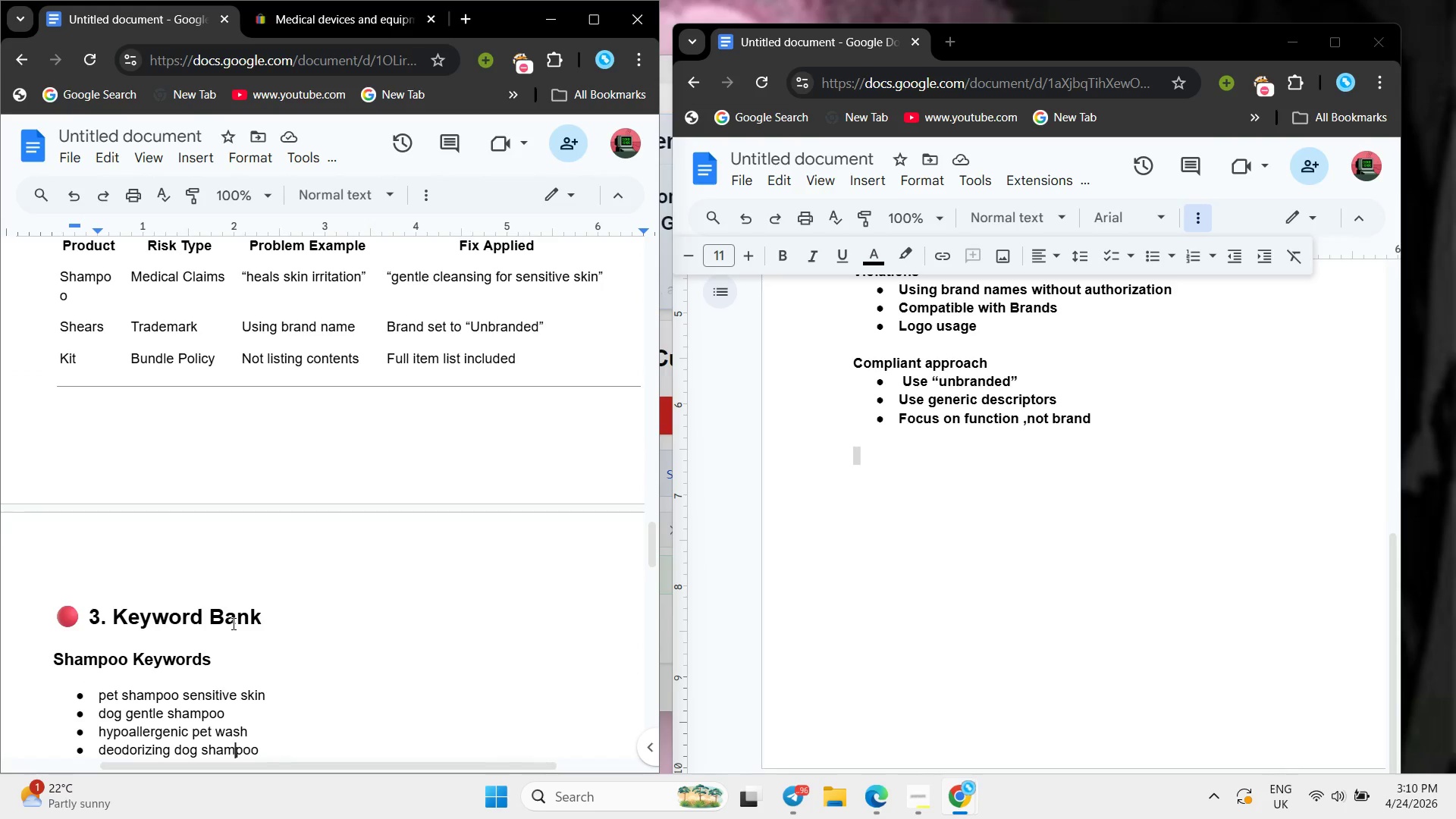 
key(Enter)
 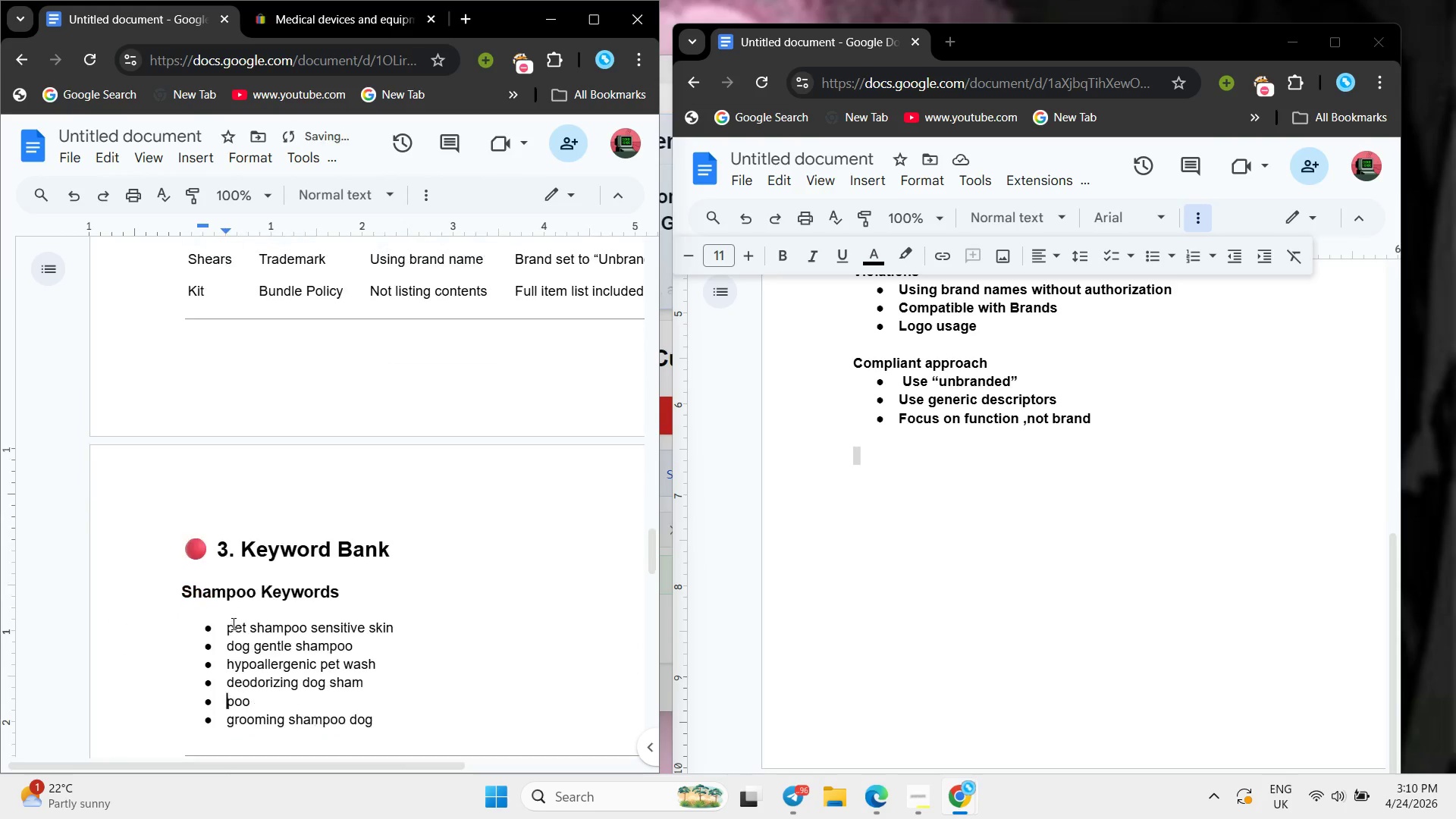 
key(Enter)
 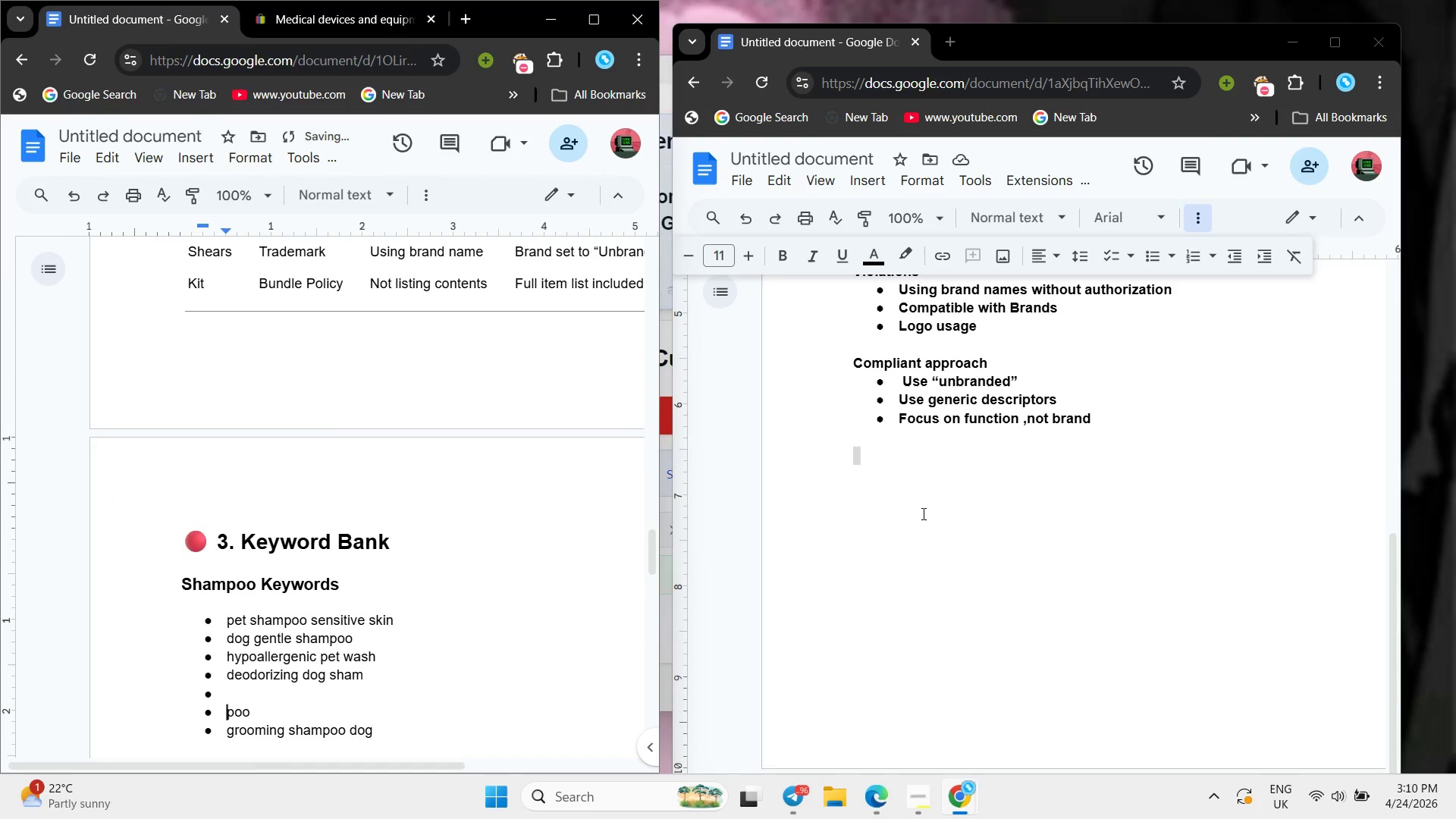 
left_click([869, 506])
 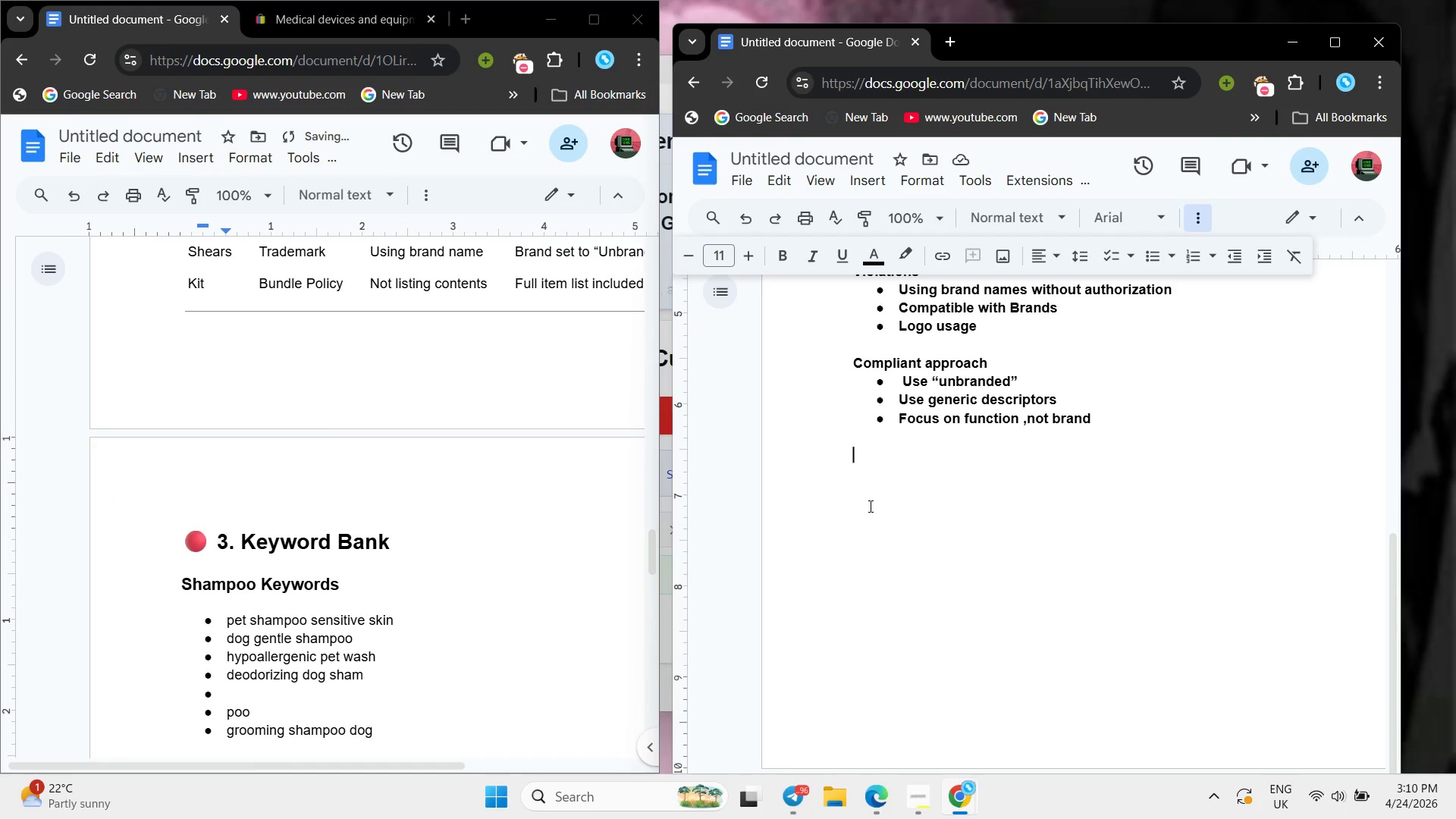 
key(Enter)
 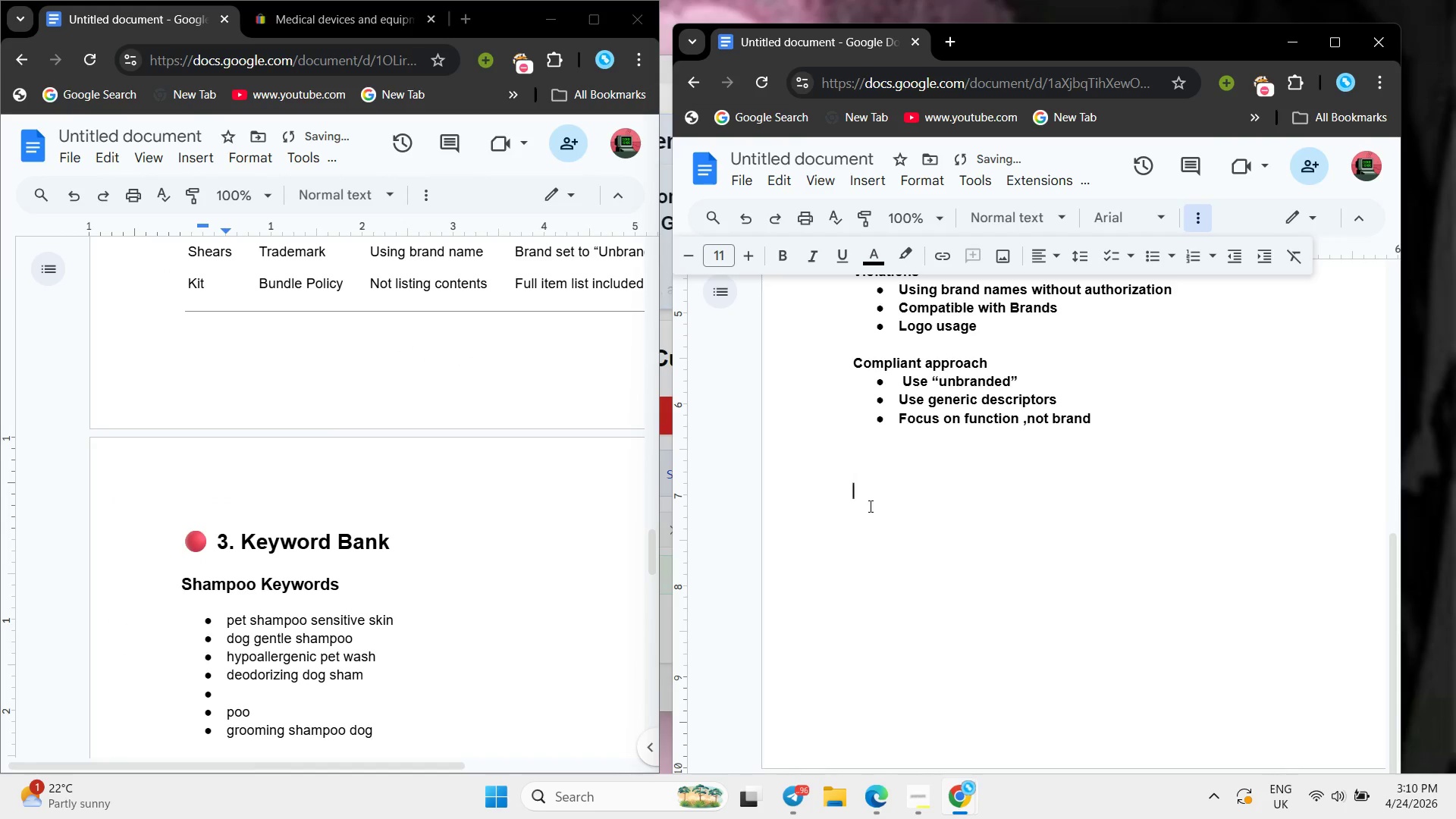 
key(Enter)
 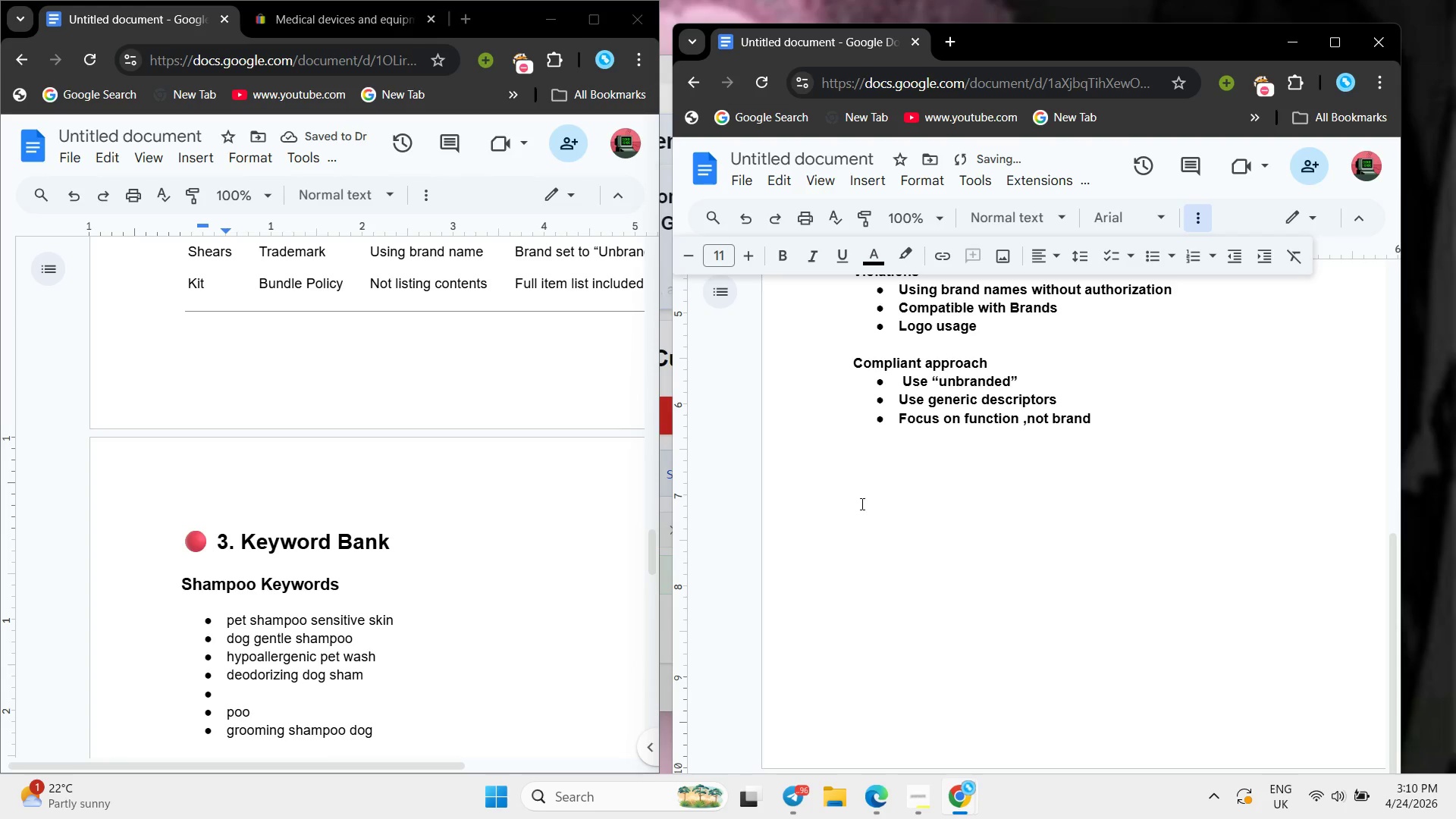 
scroll: coordinate [833, 463], scroll_direction: up, amount: 5.0
 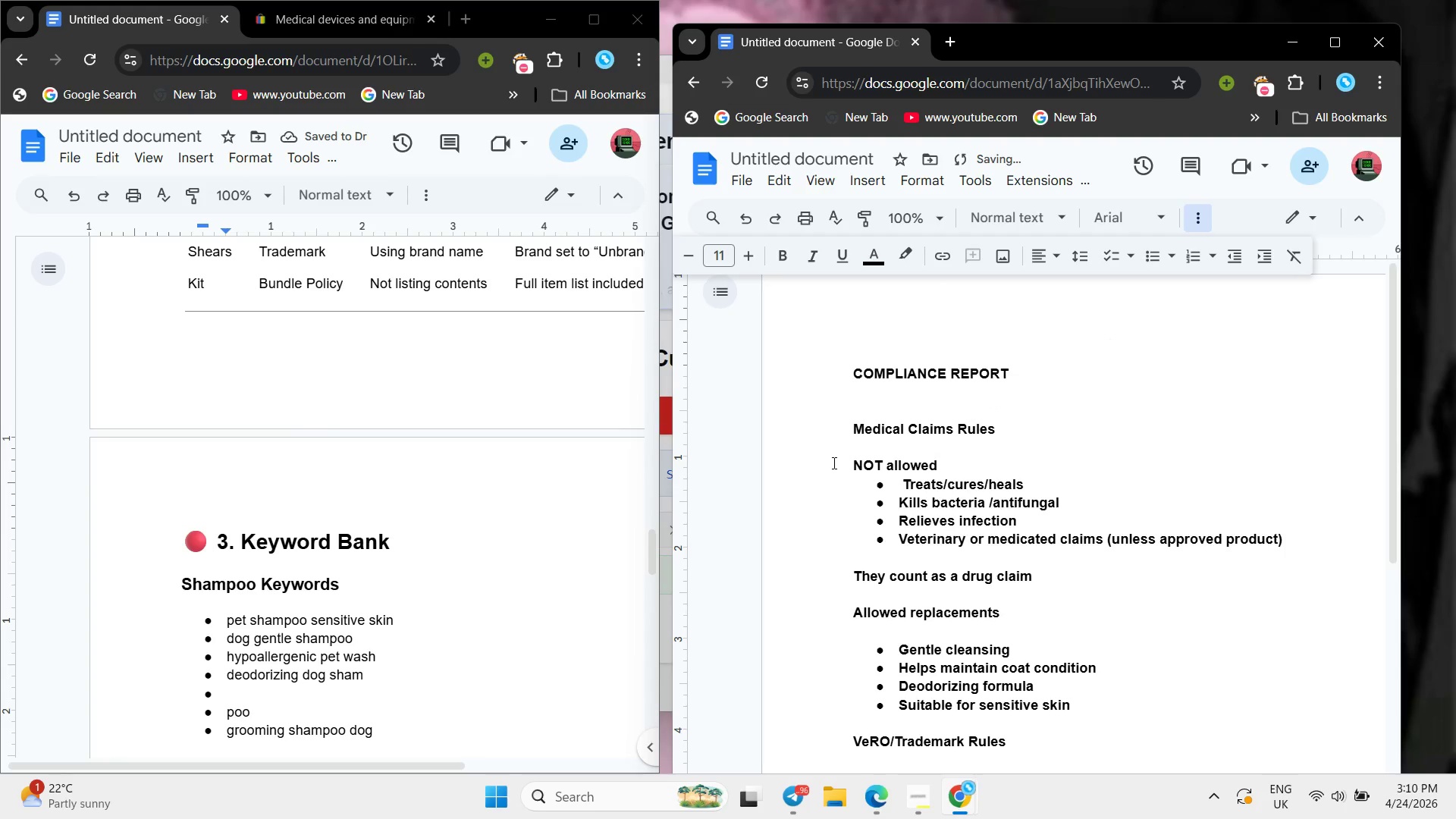 
scroll: coordinate [833, 463], scroll_direction: down, amount: 2.0
 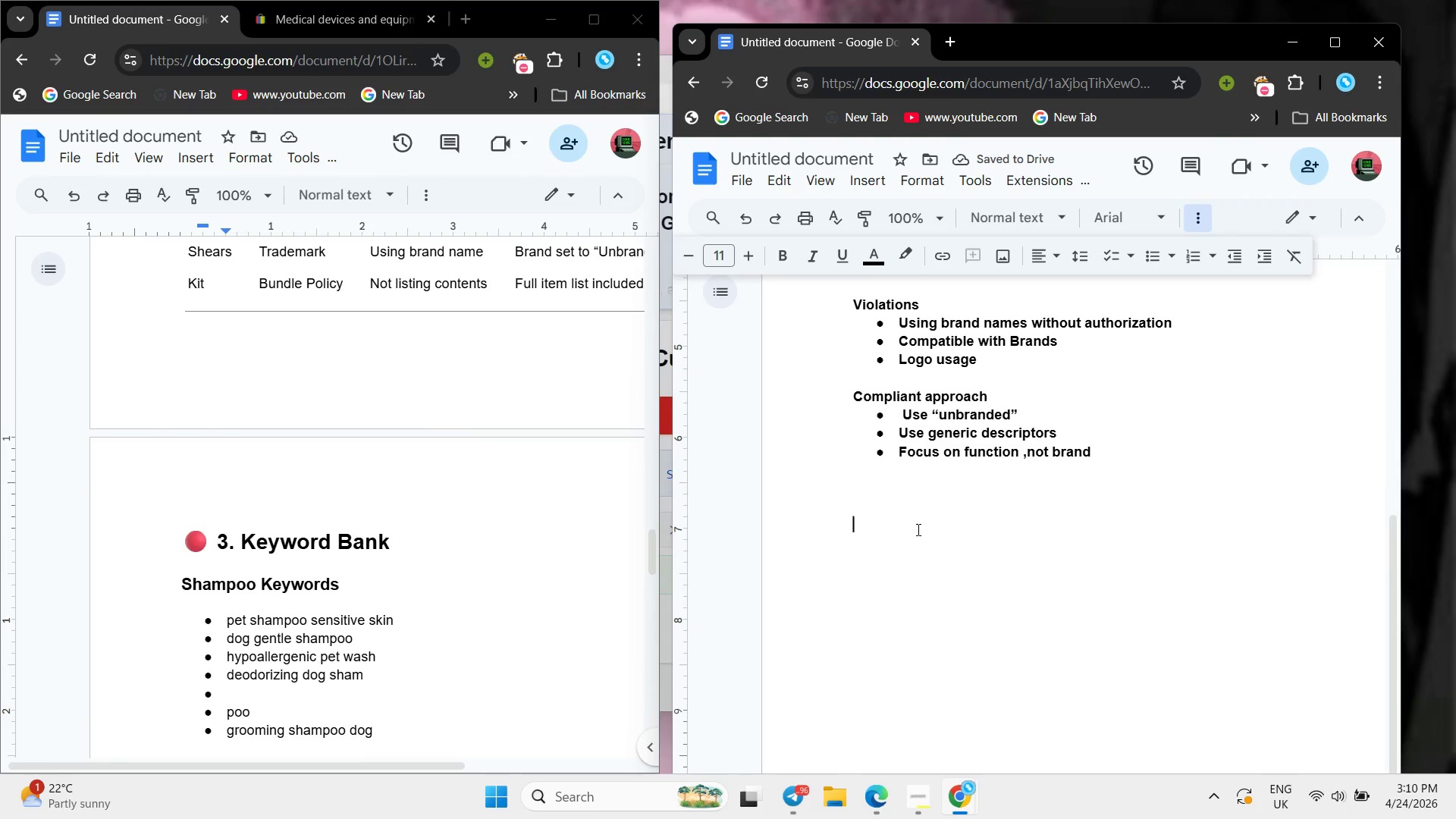 
left_click([850, 509])
 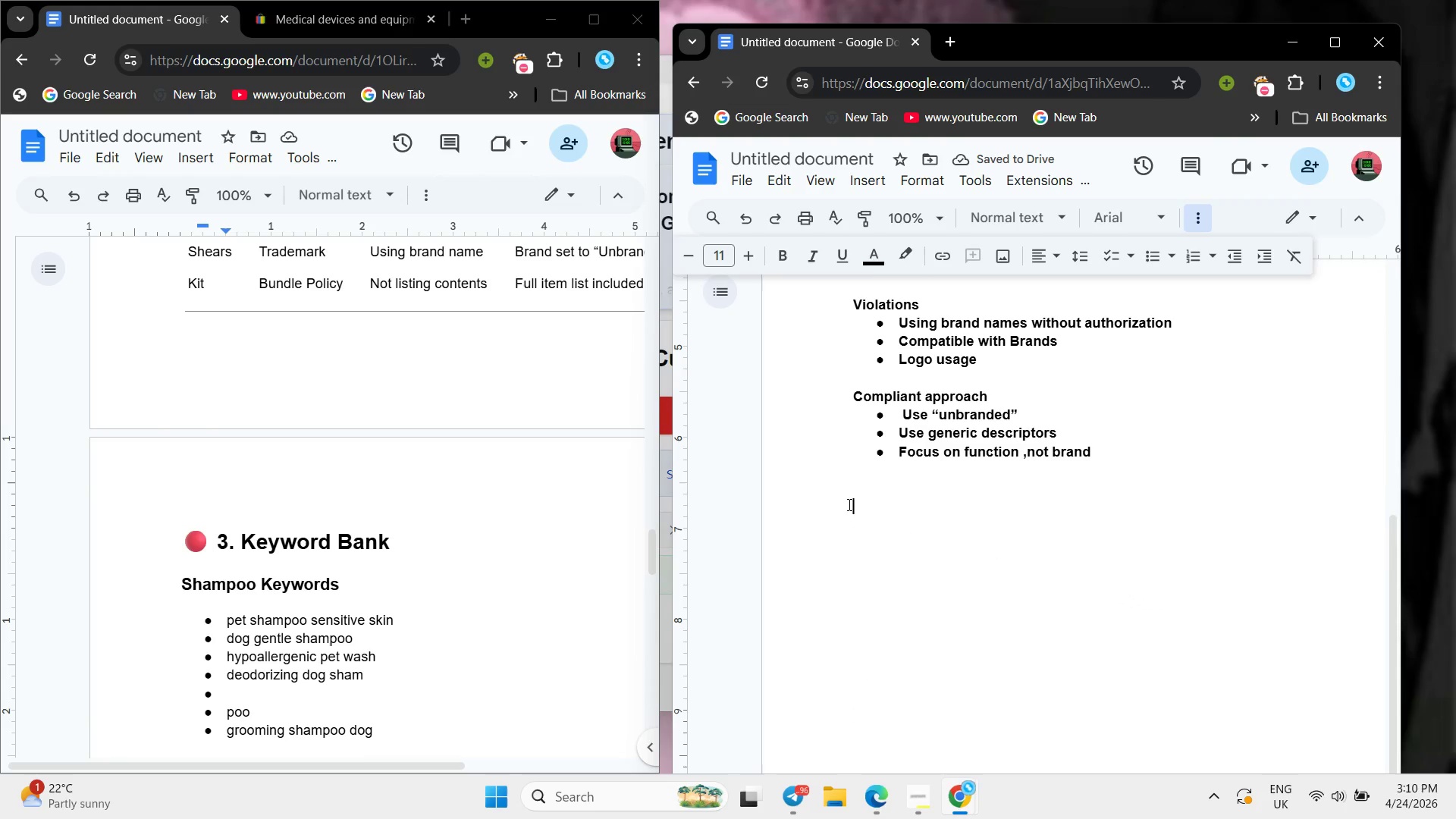 
left_click([847, 497])
 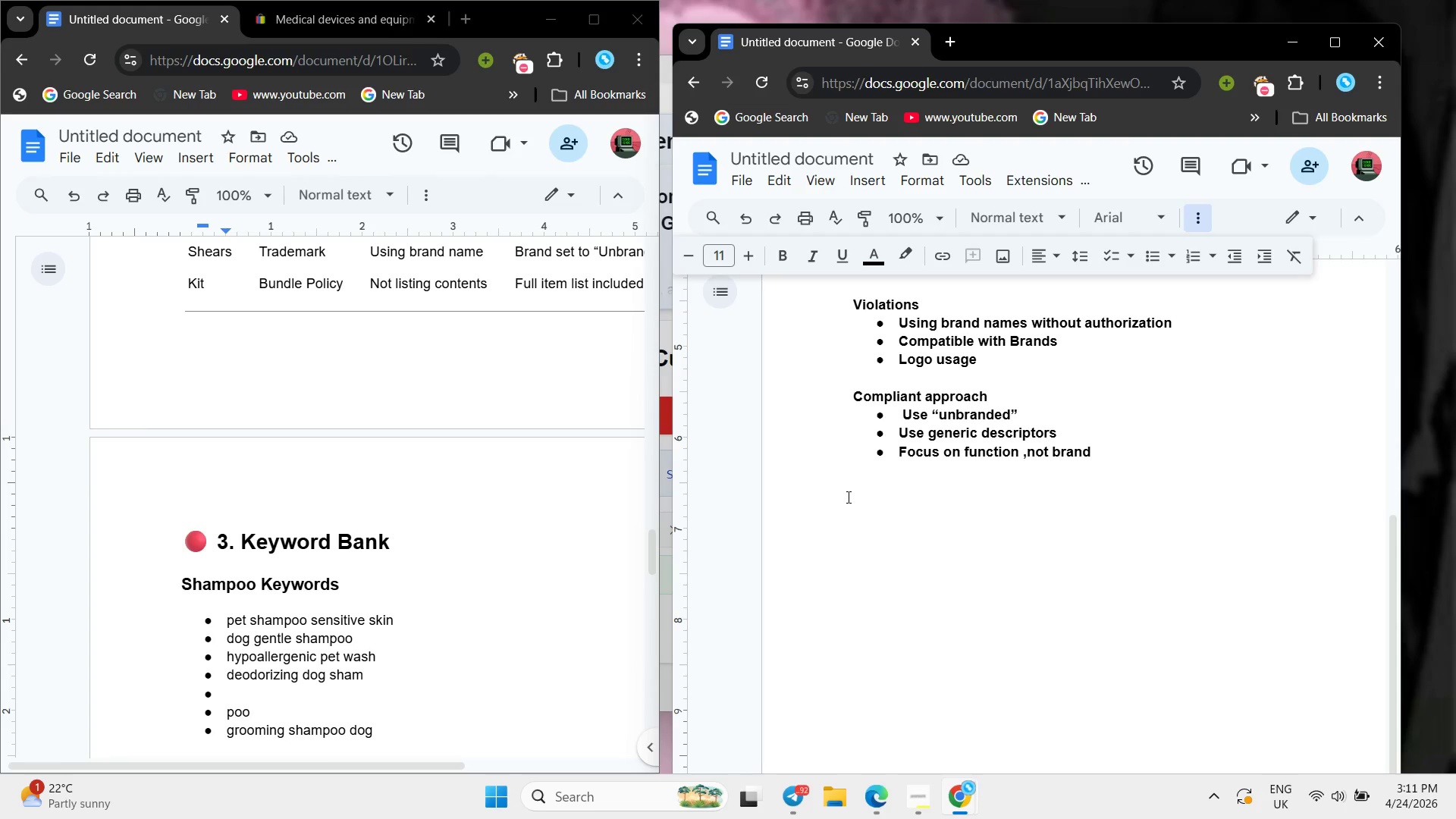 
wait(55.7)
 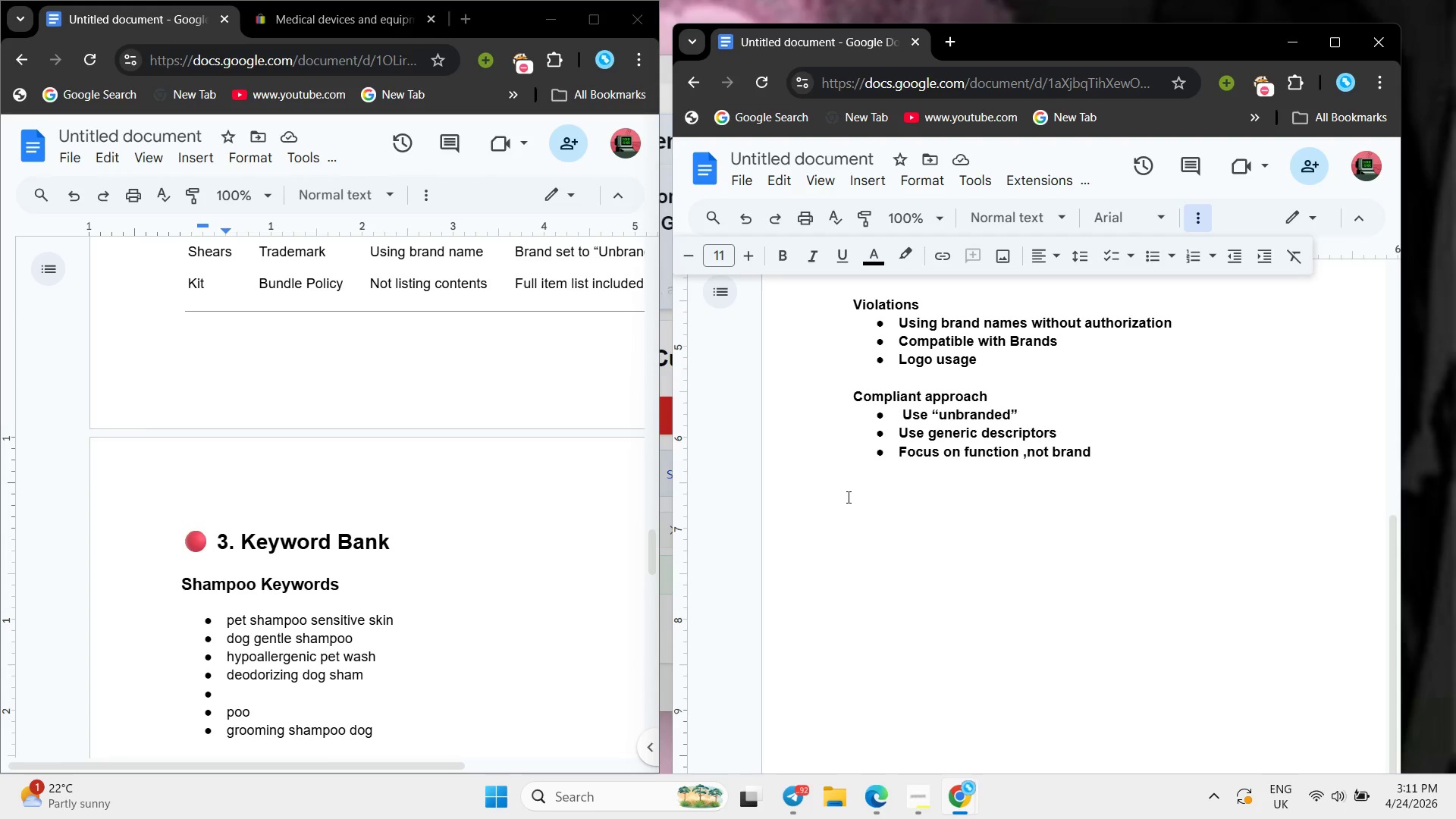 
scroll: coordinate [236, 457], scroll_direction: up, amount: 26.0
 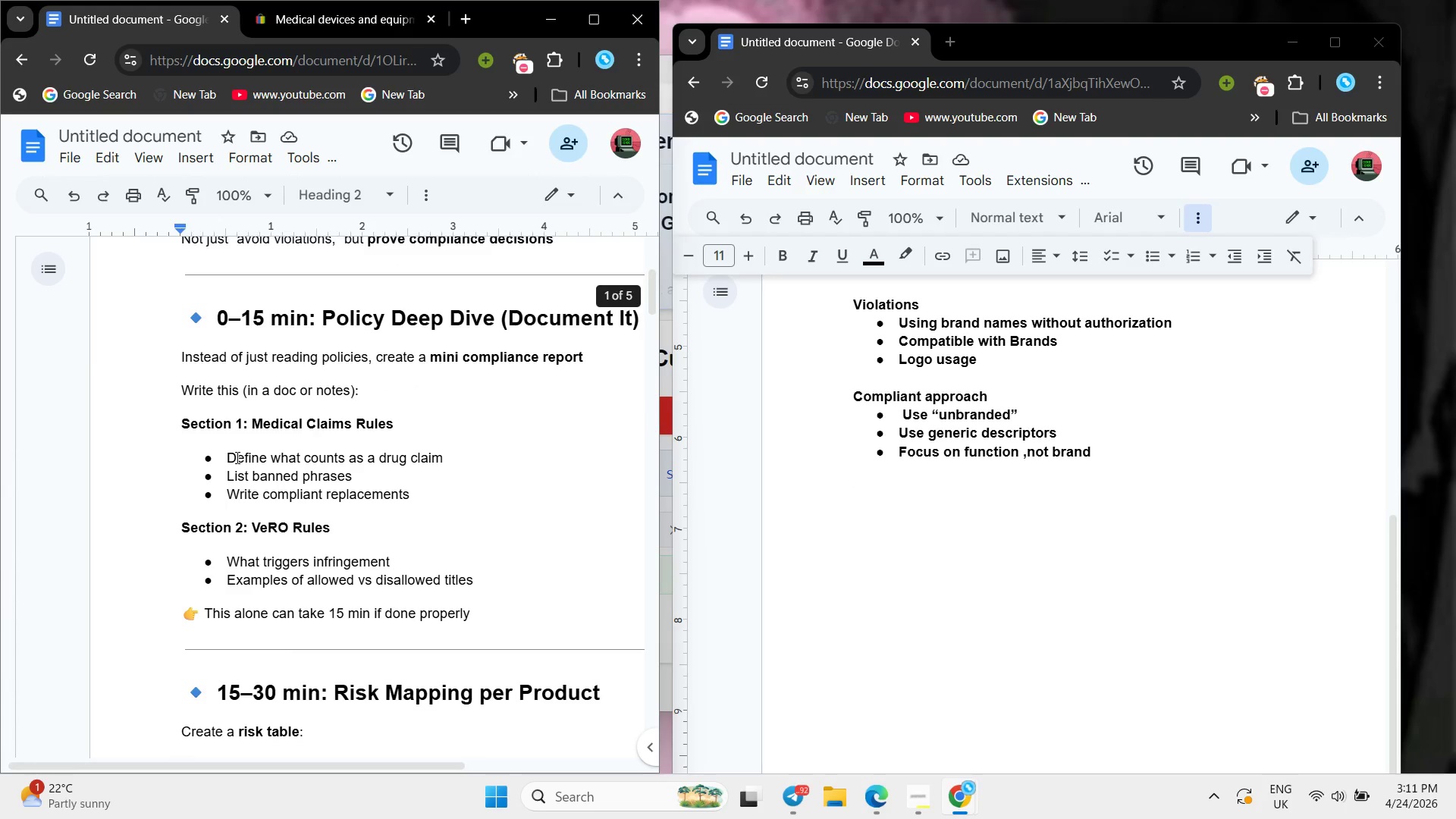 
scroll: coordinate [236, 457], scroll_direction: down, amount: 5.0
 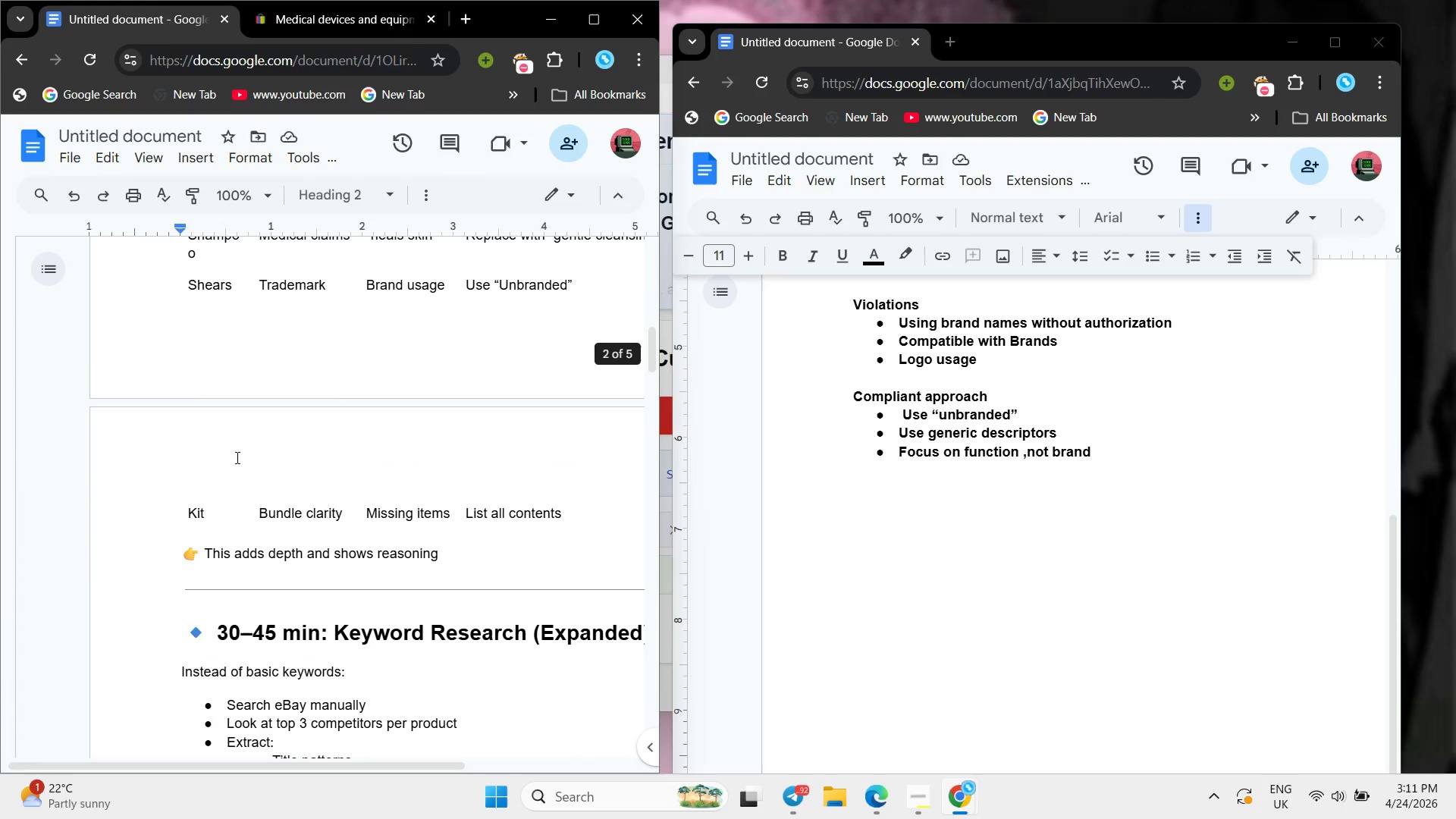 
scroll: coordinate [236, 457], scroll_direction: up, amount: 2.0
 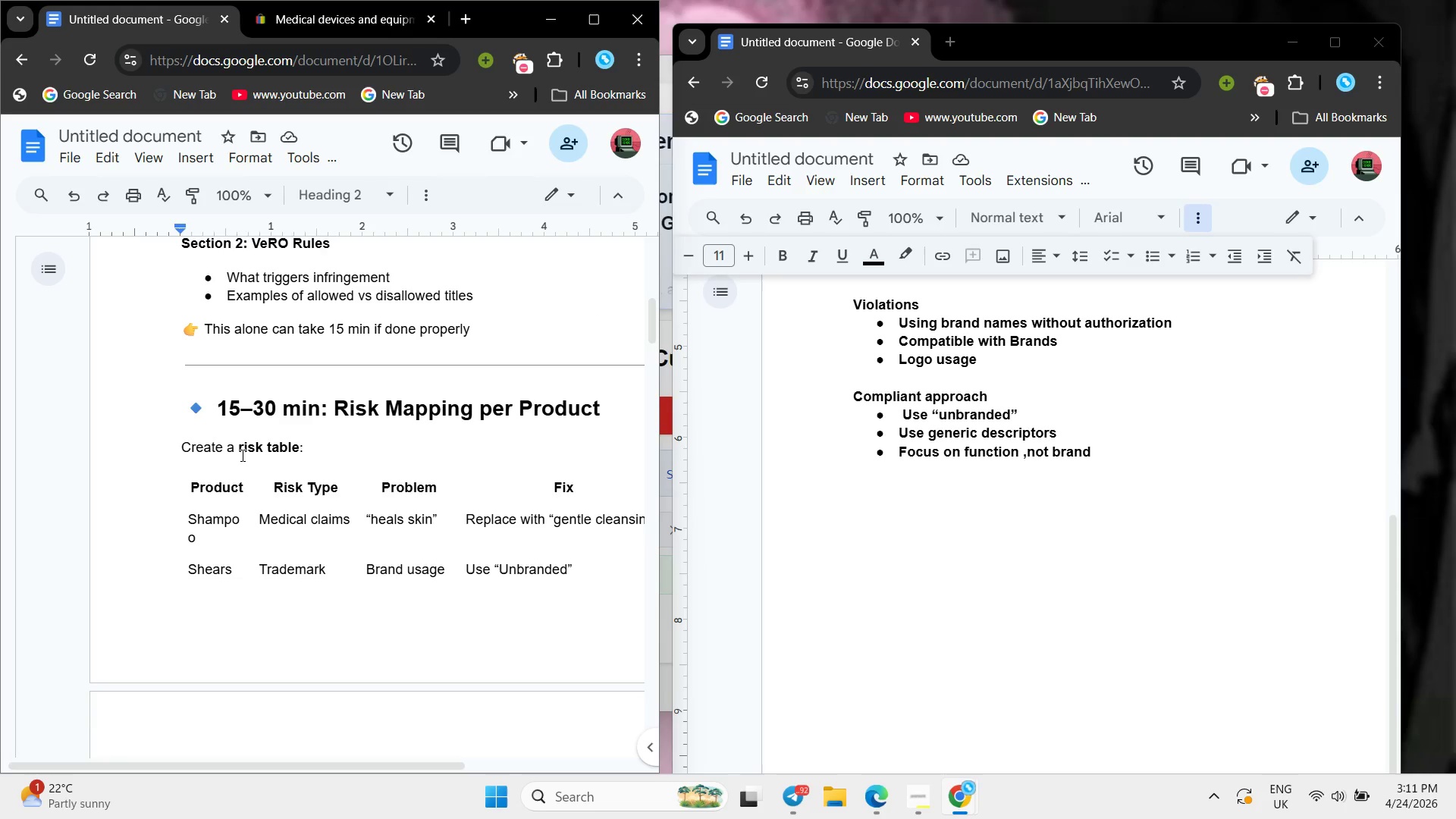 
scroll: coordinate [241, 455], scroll_direction: down, amount: 2.0
 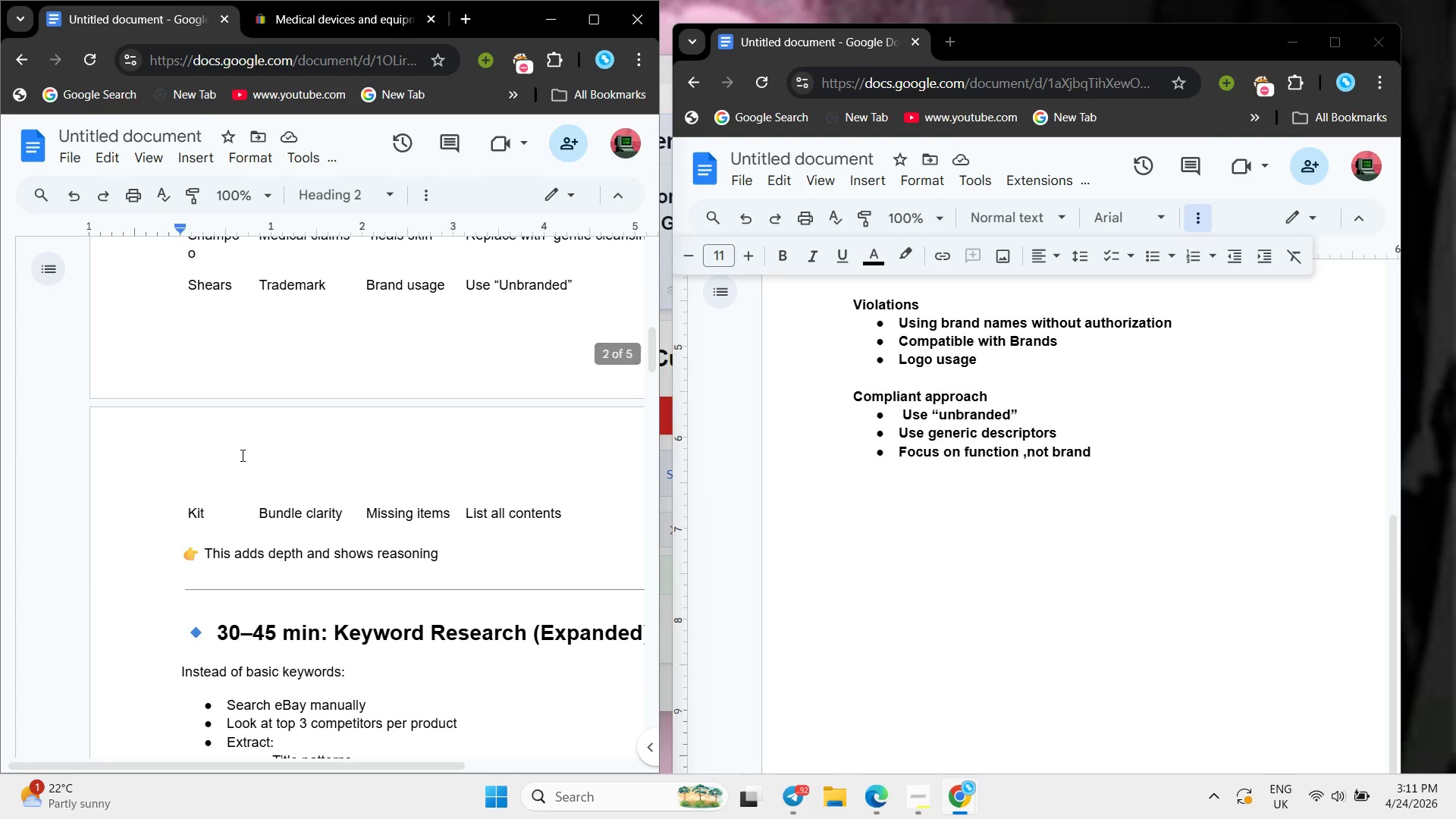 
left_click([248, 454])
 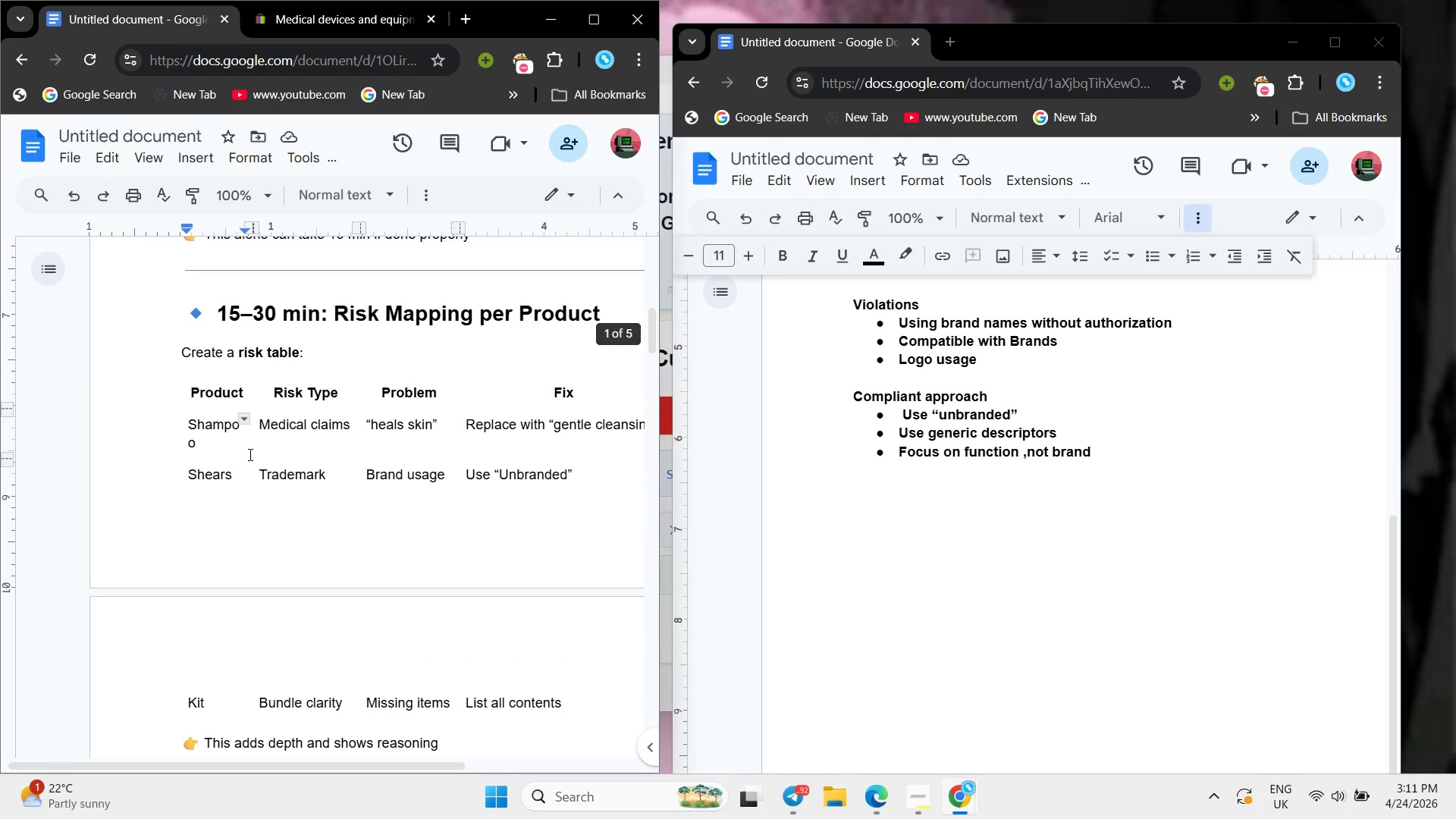 
scroll: coordinate [241, 455], scroll_direction: up, amount: 1.0
 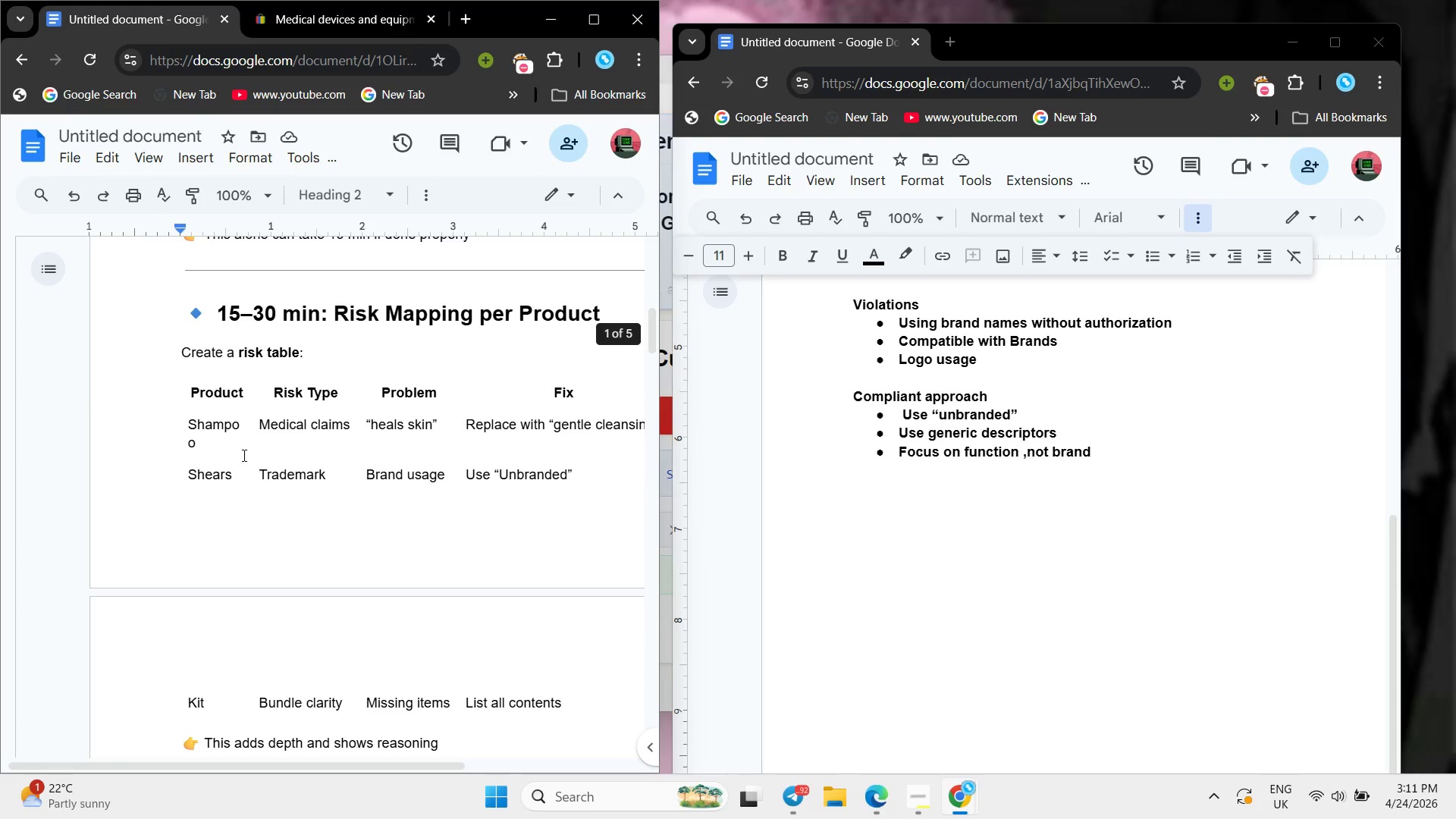 
scroll: coordinate [249, 454], scroll_direction: none, amount: 0.0
 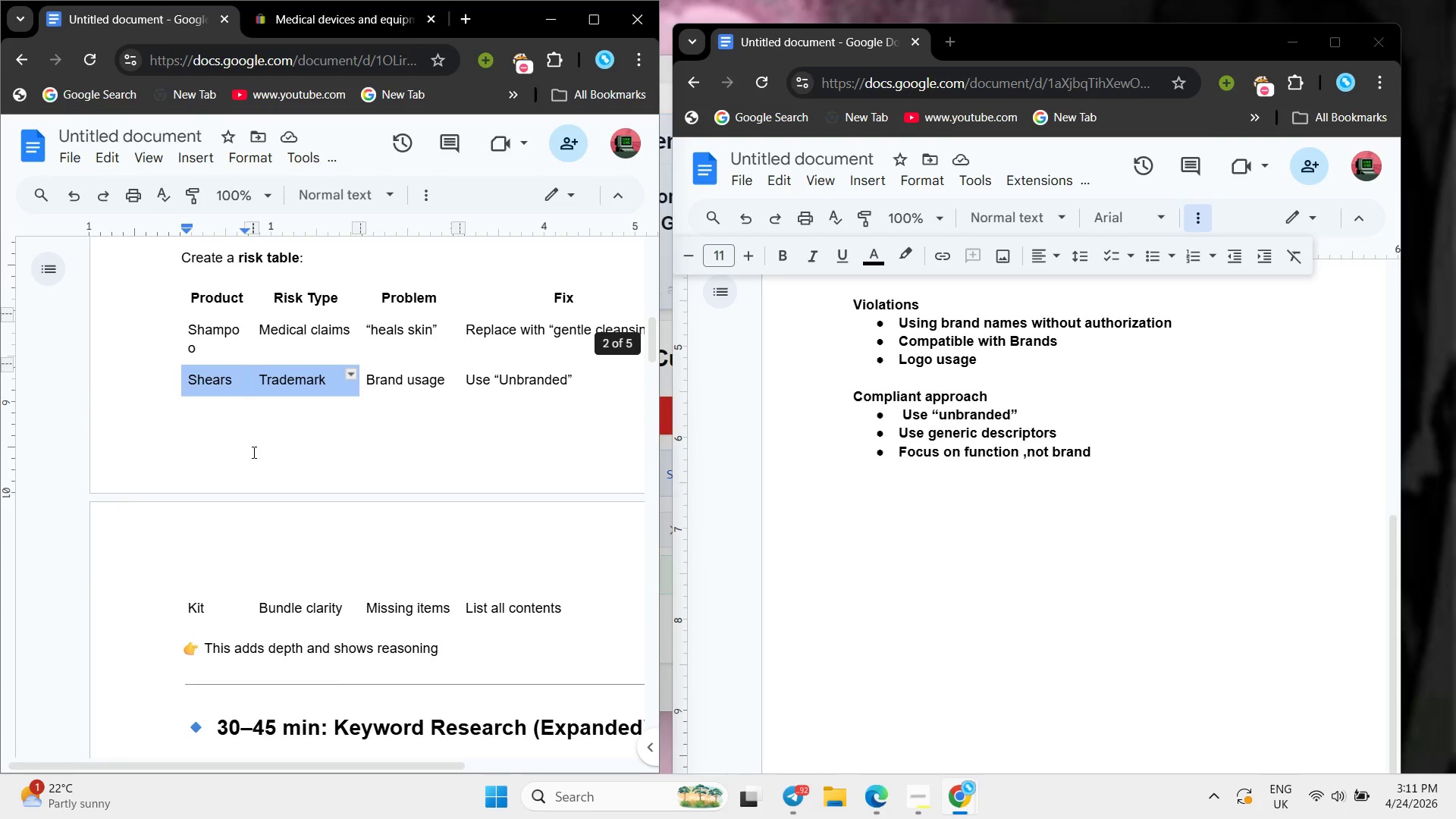 
scroll: coordinate [254, 453], scroll_direction: down, amount: 4.0
 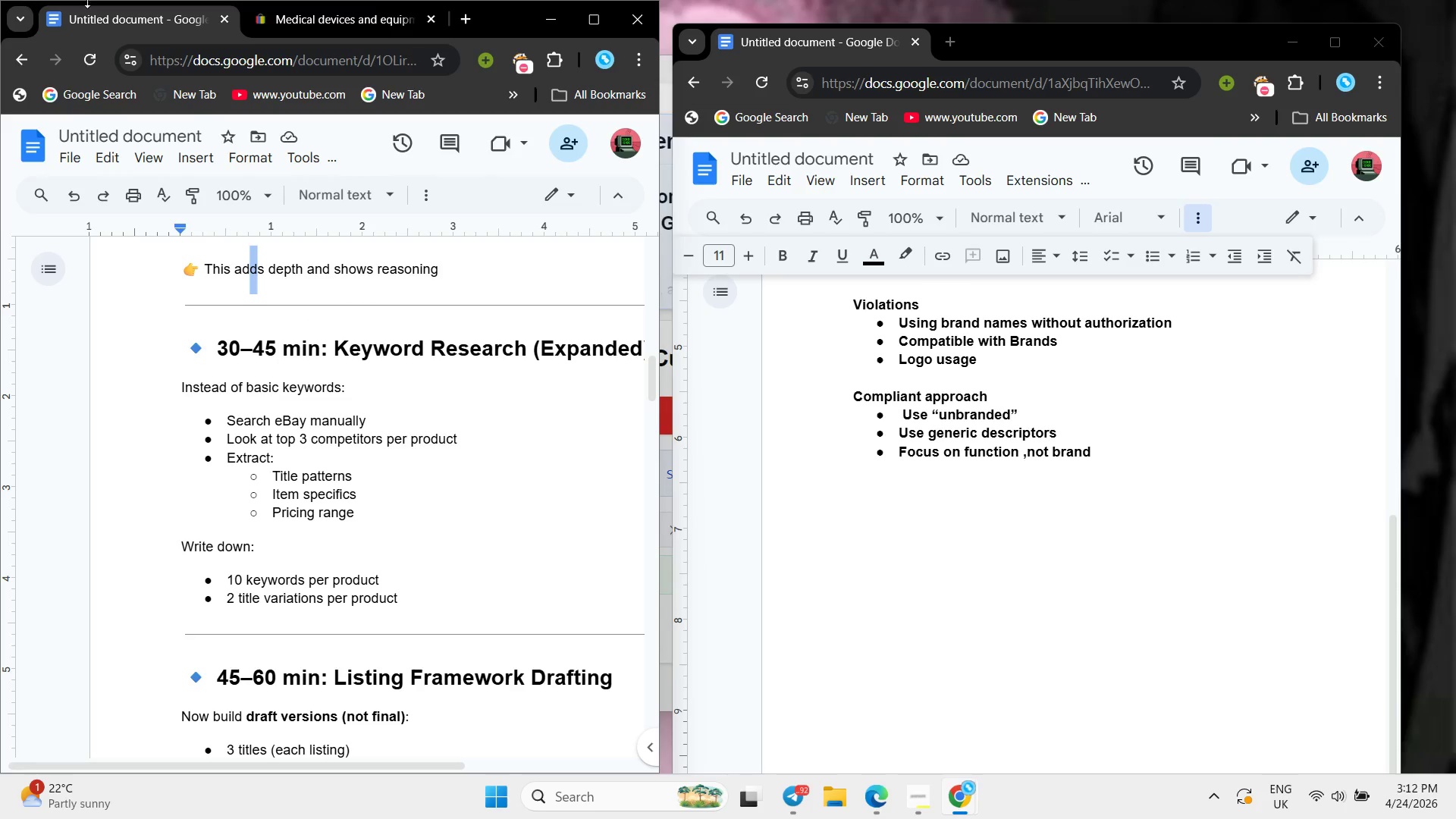 
wait(6.9)
 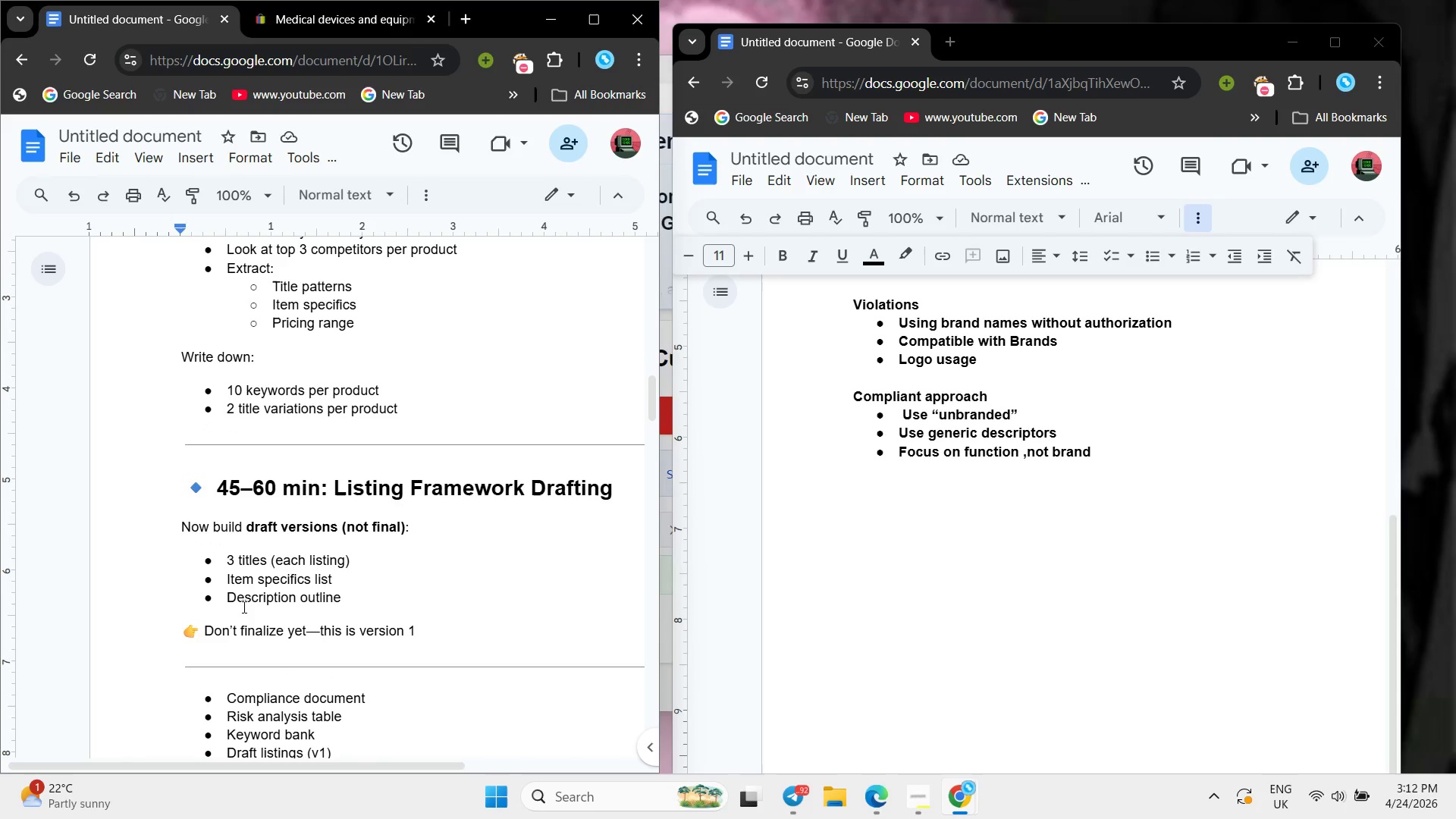 
left_click([243, 607])
 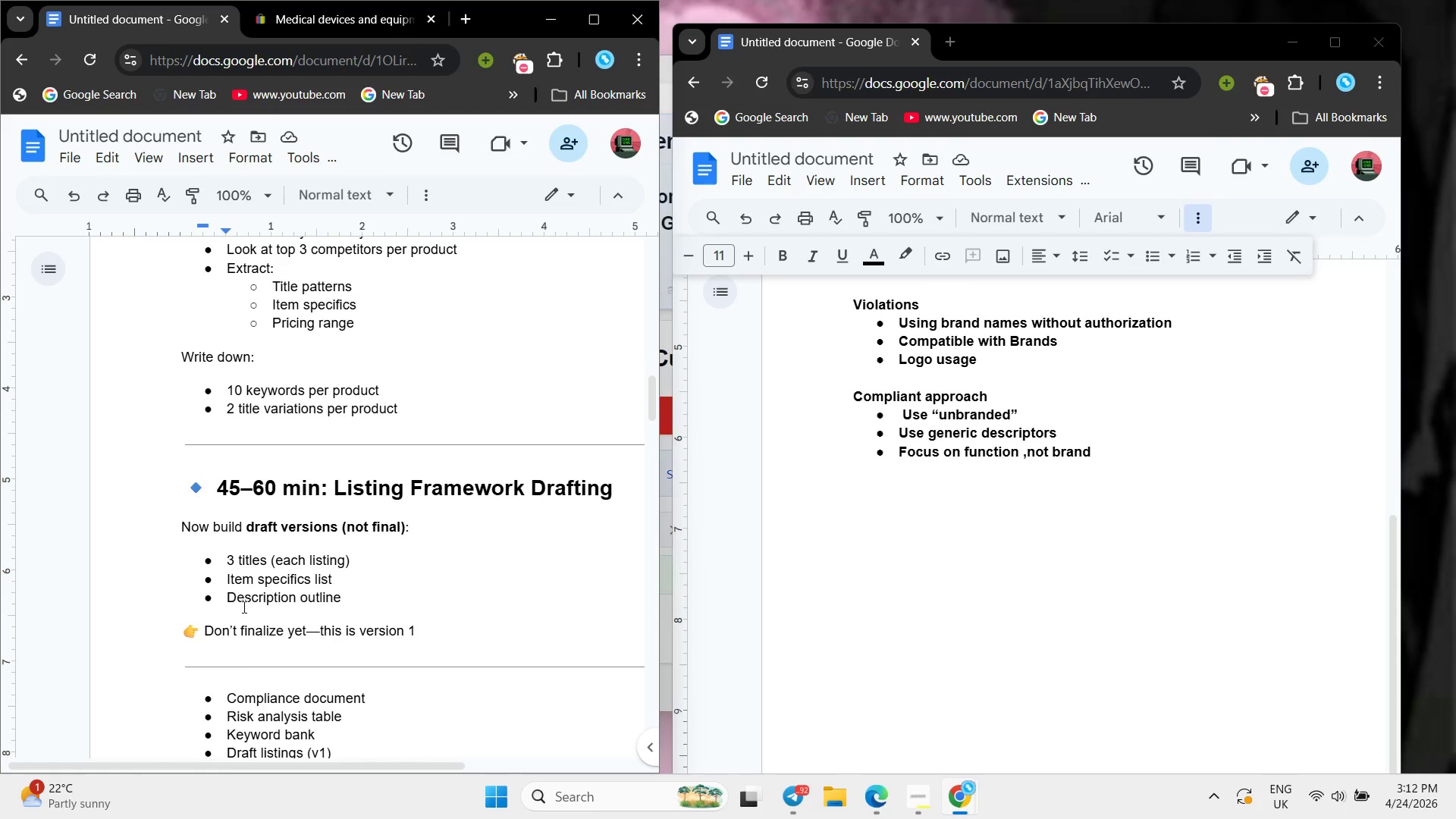 
scroll: coordinate [247, 607], scroll_direction: down, amount: 19.0
 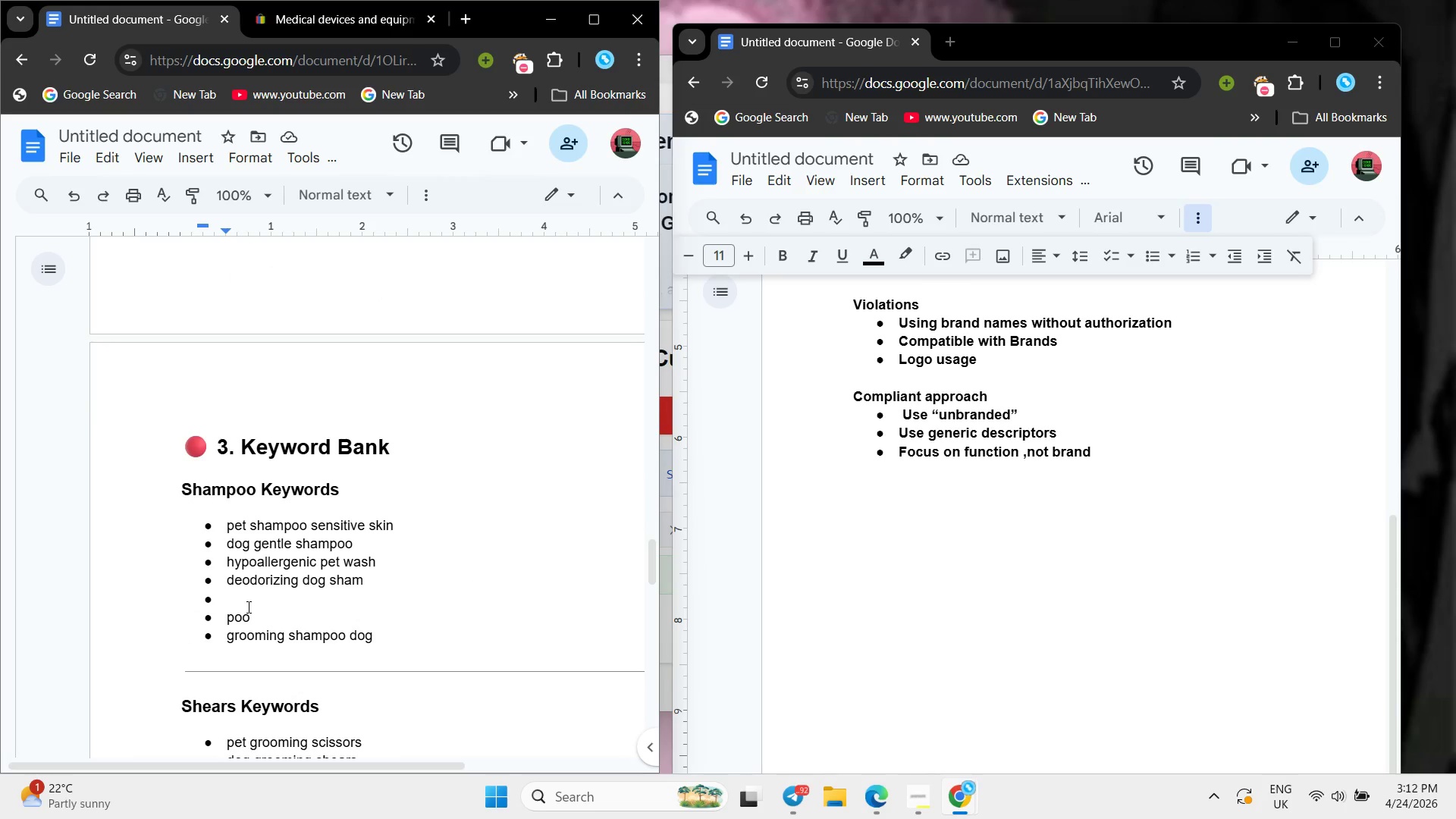 
left_click([247, 607])
 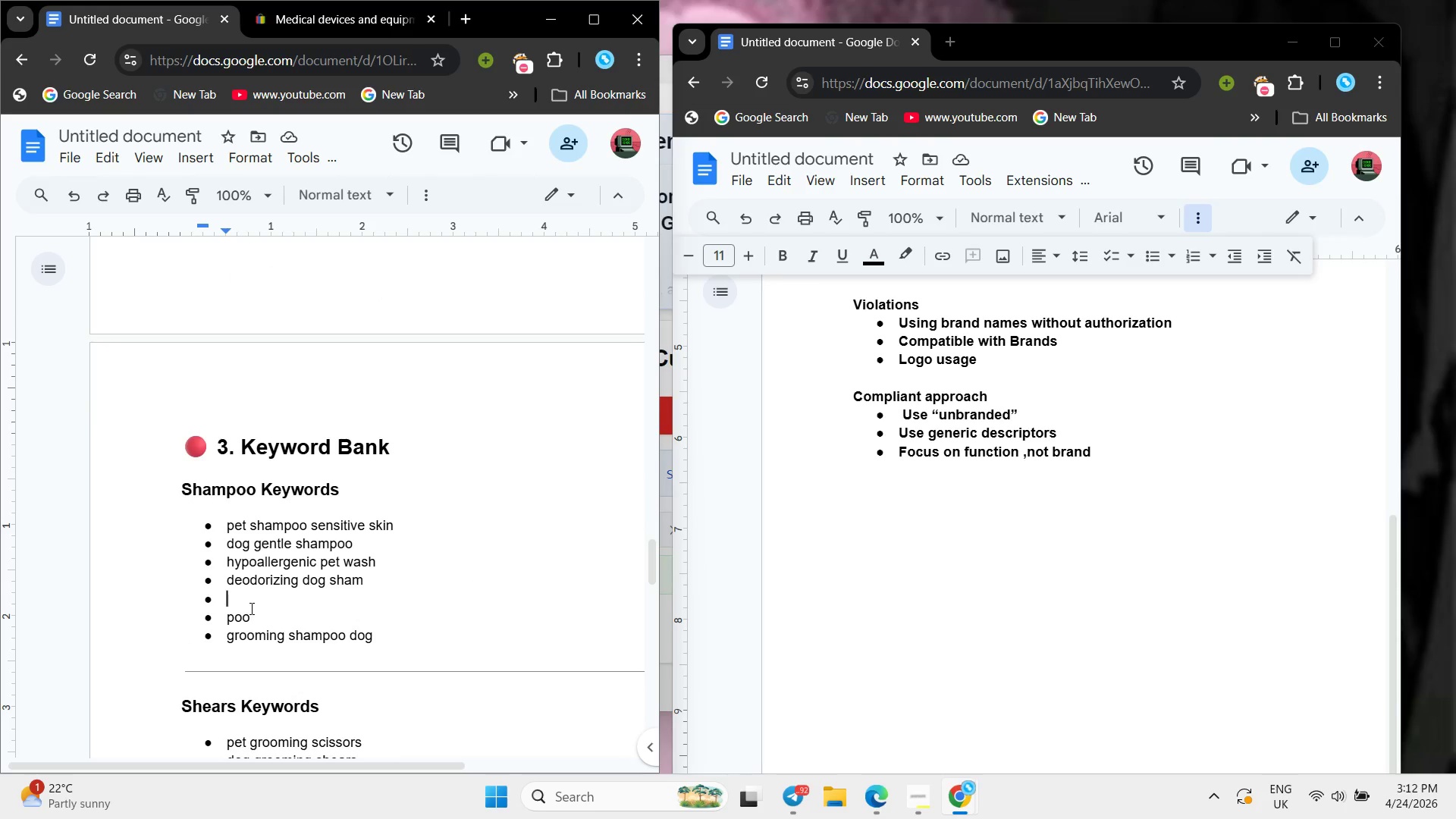 
key(Control+Z)
 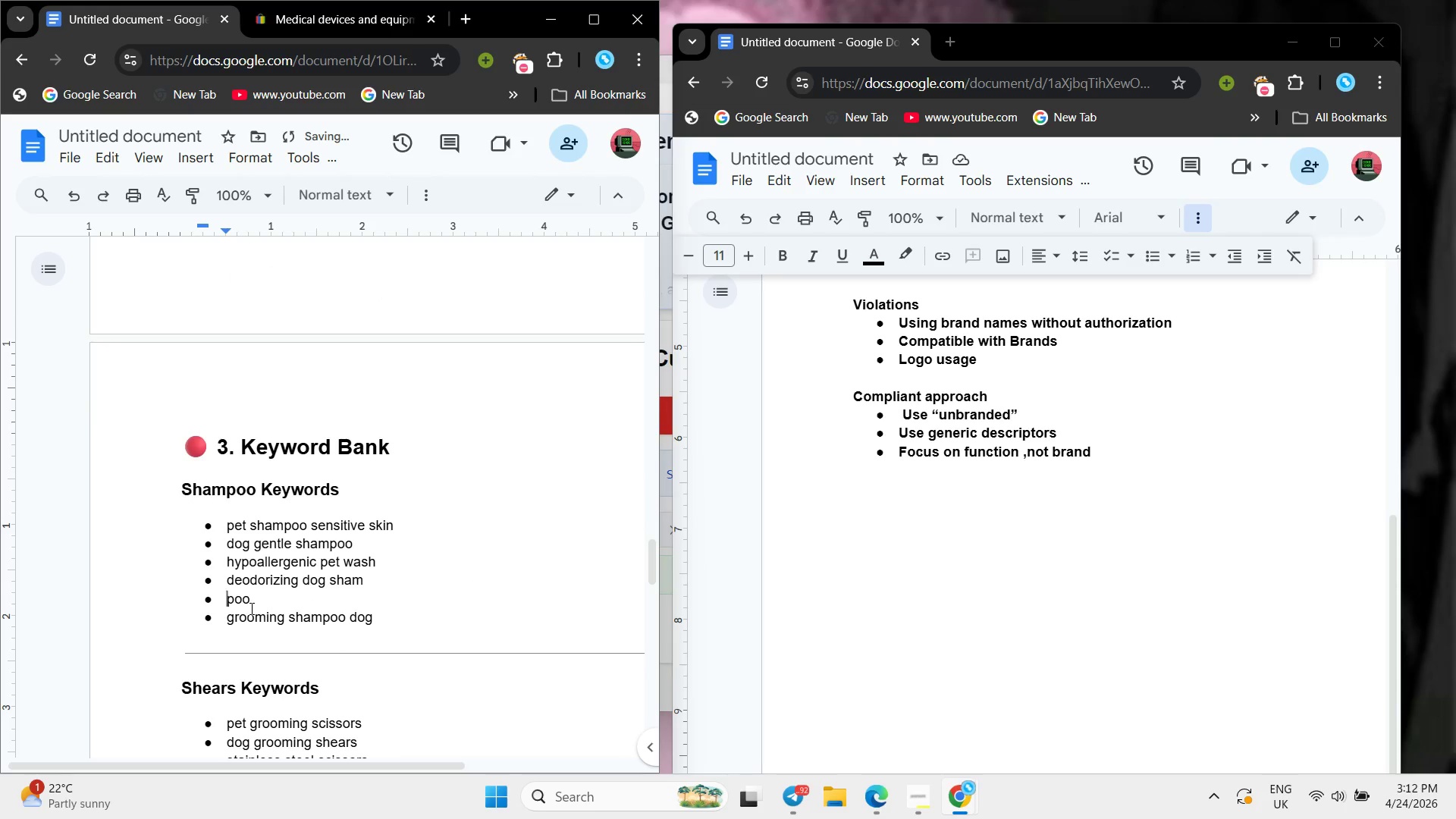 
key(Control+ControlLeft)
 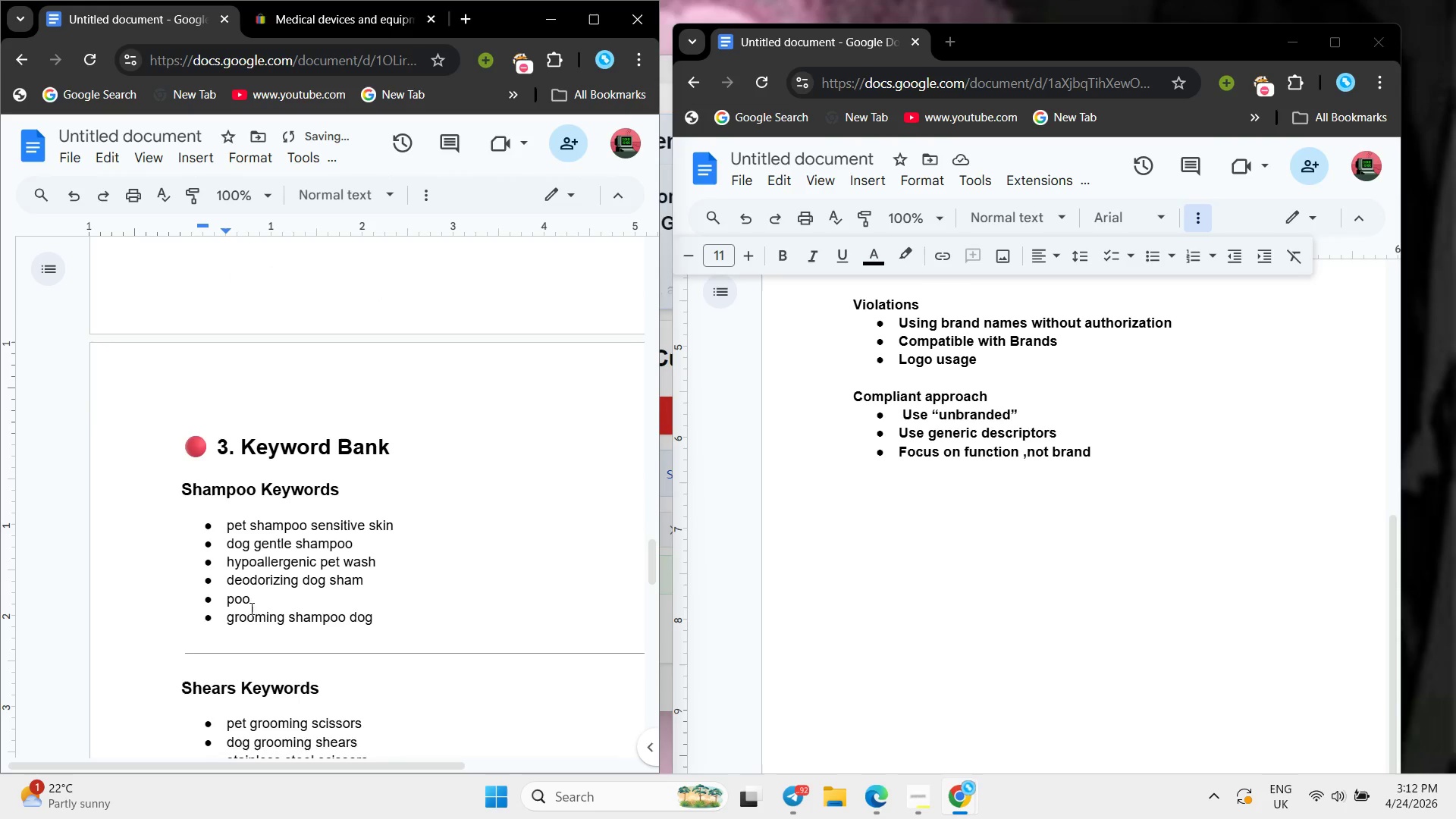 
key(Control+Z)
 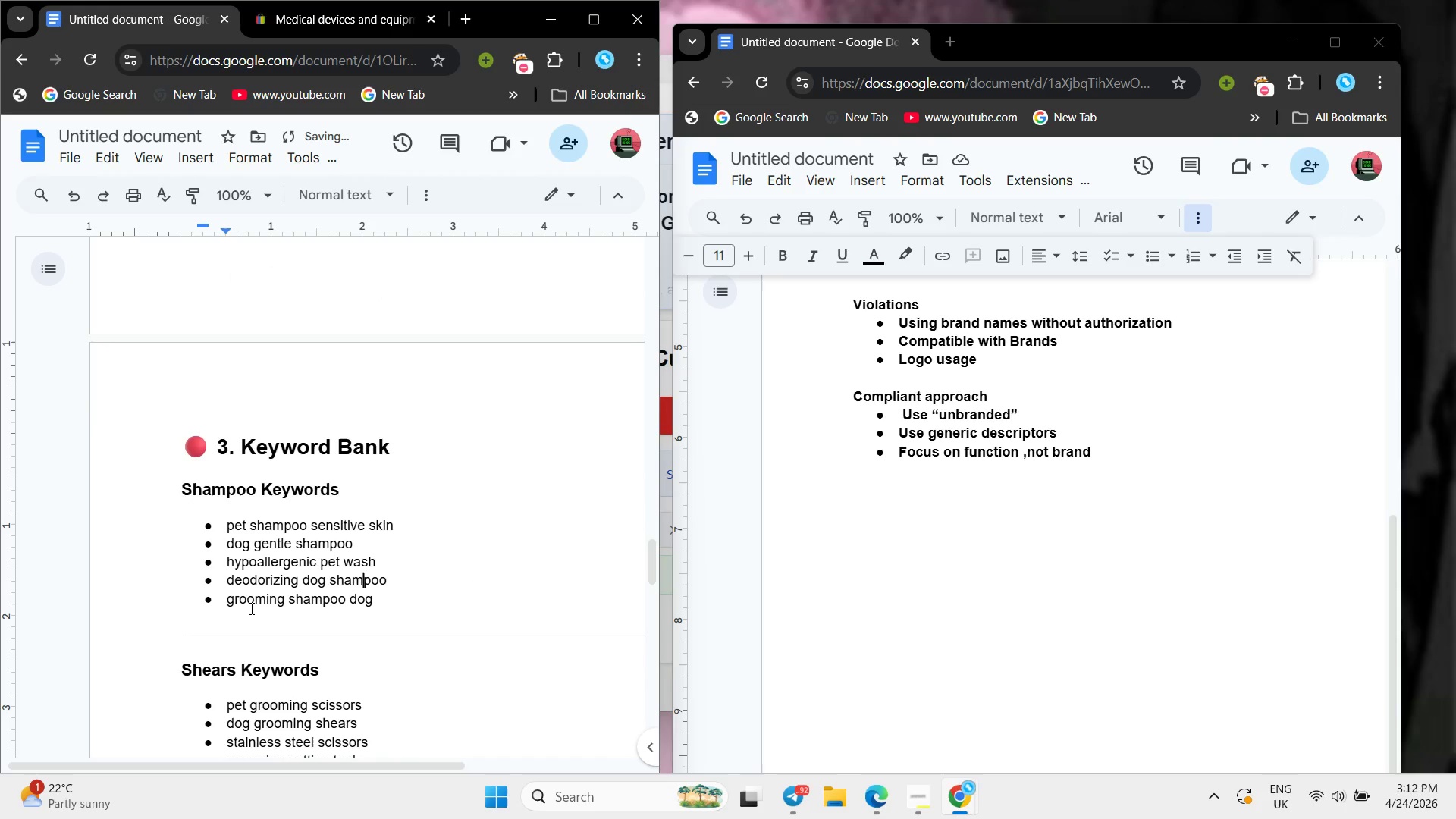 
left_click([253, 634])
 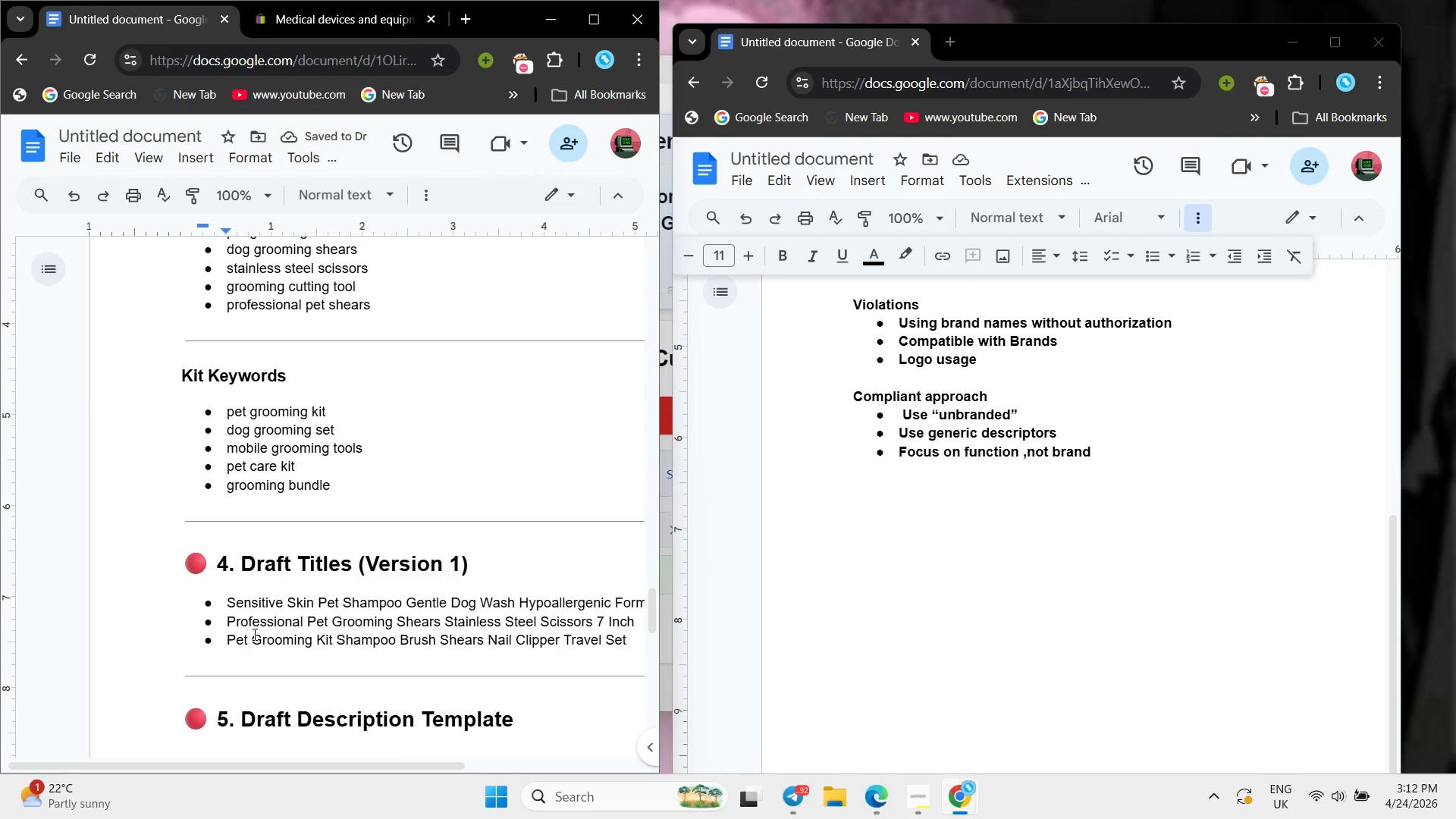 
scroll: coordinate [254, 633], scroll_direction: down, amount: 5.0
 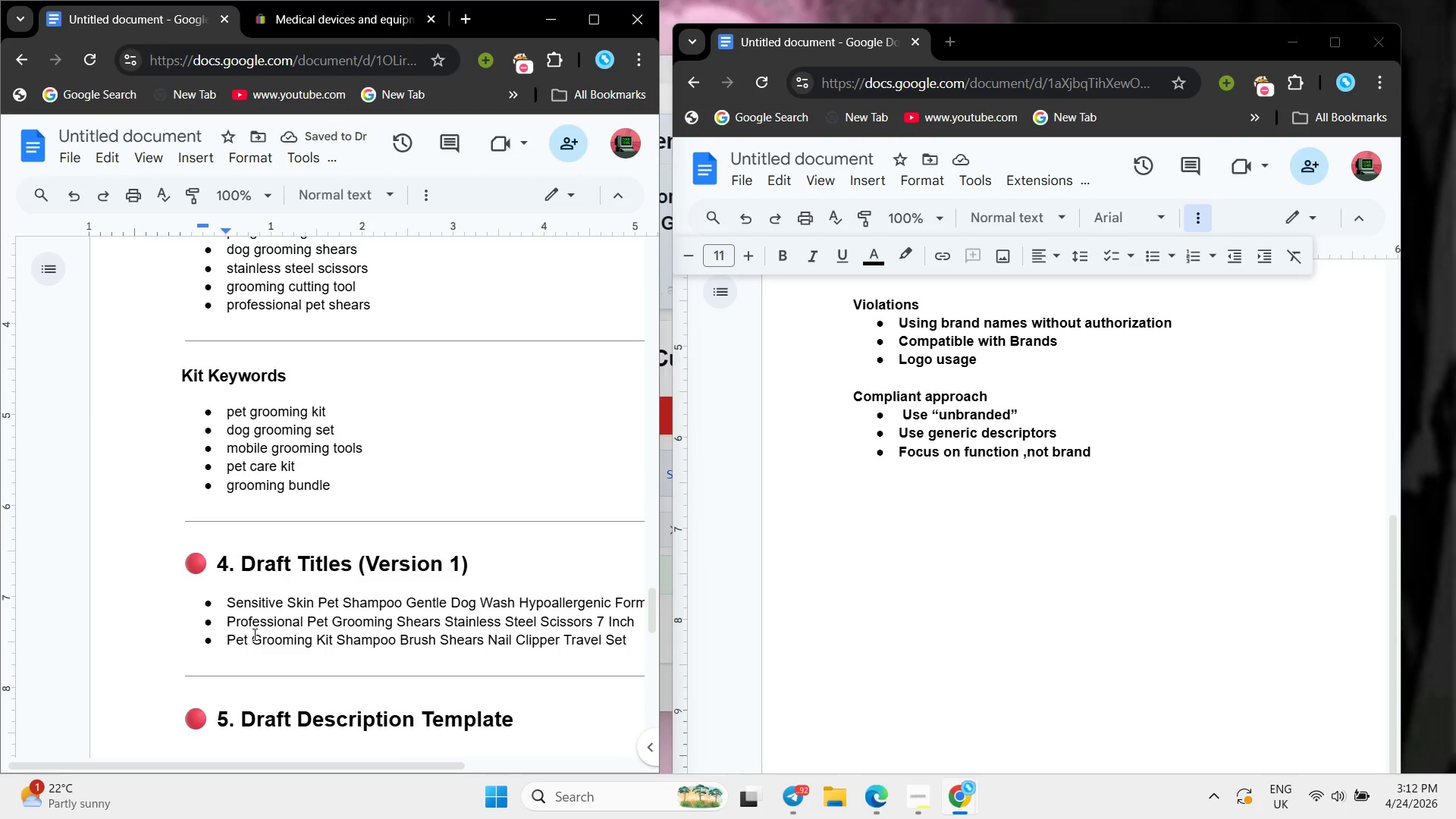 
left_click([253, 634])
 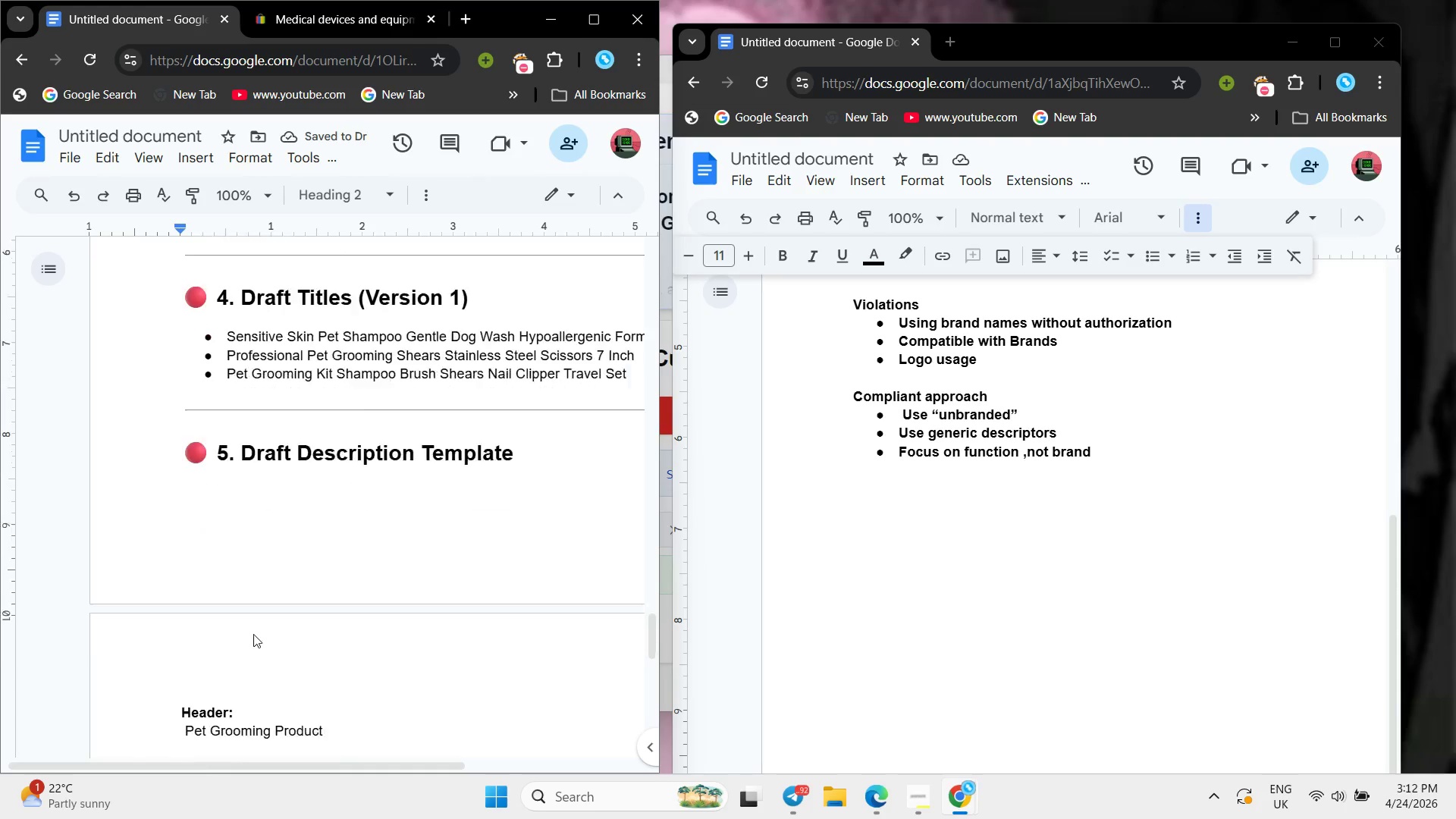 
scroll: coordinate [253, 634], scroll_direction: down, amount: 2.0
 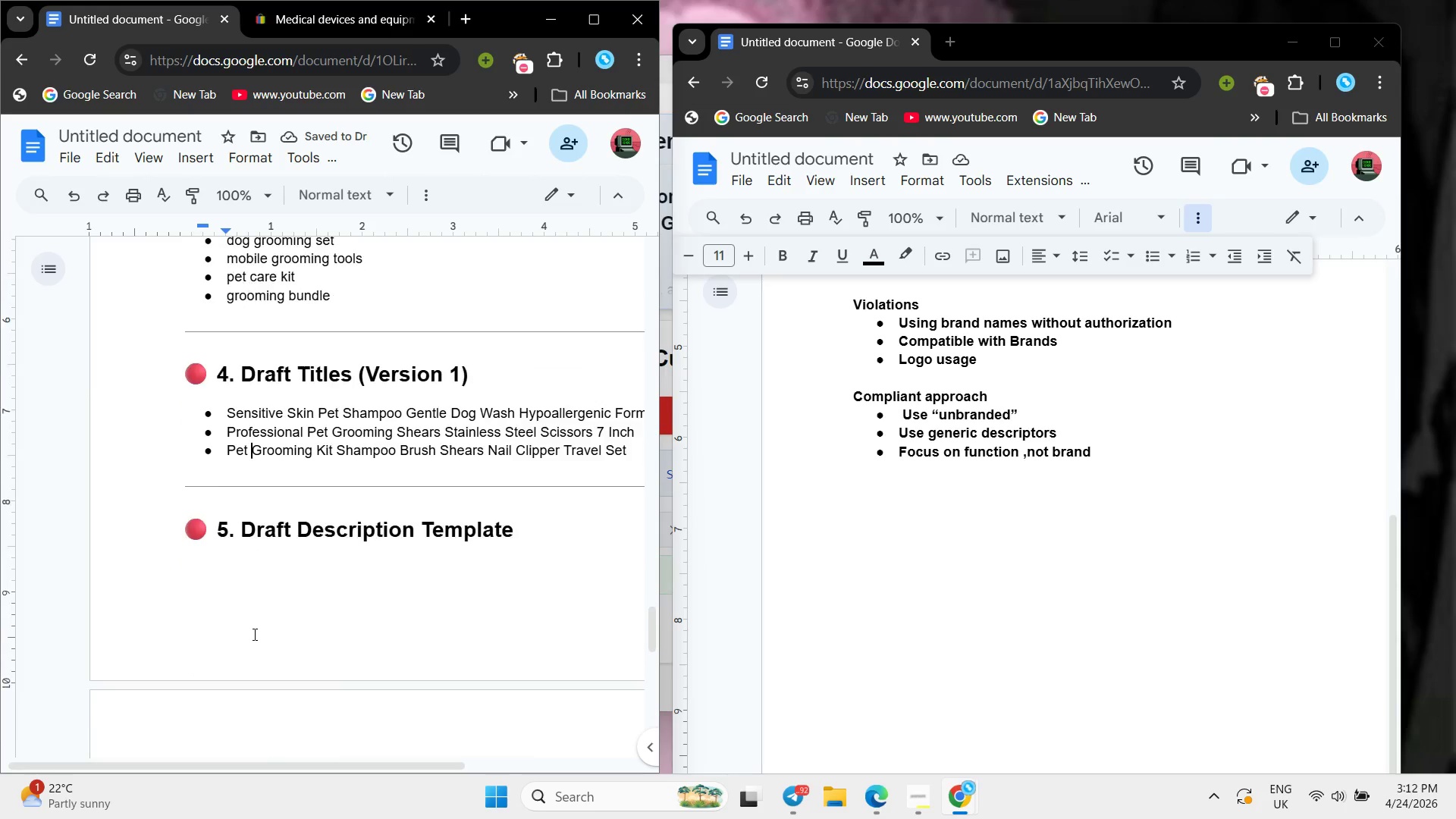 
left_click([253, 634])
 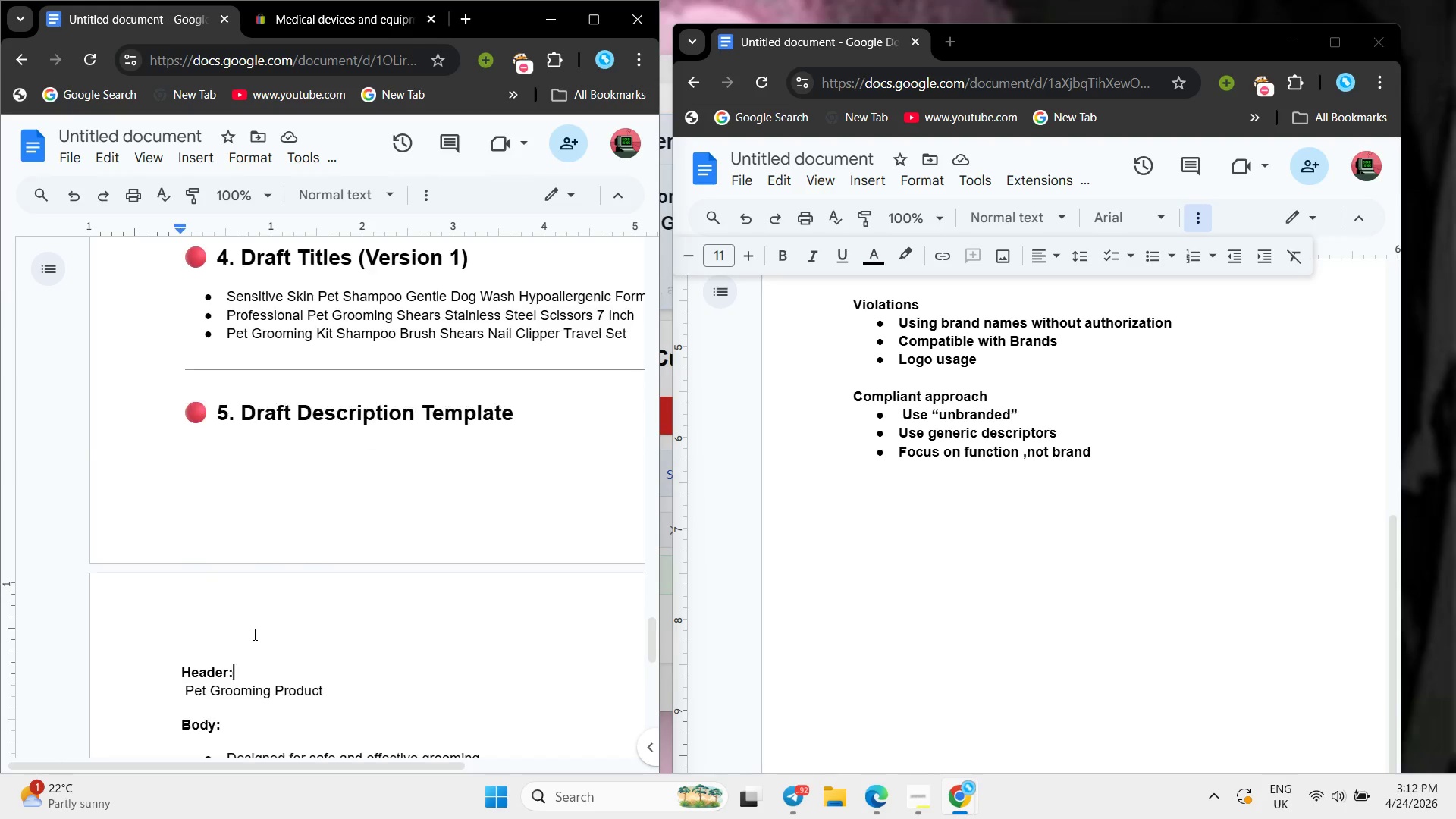 
left_click([253, 634])
 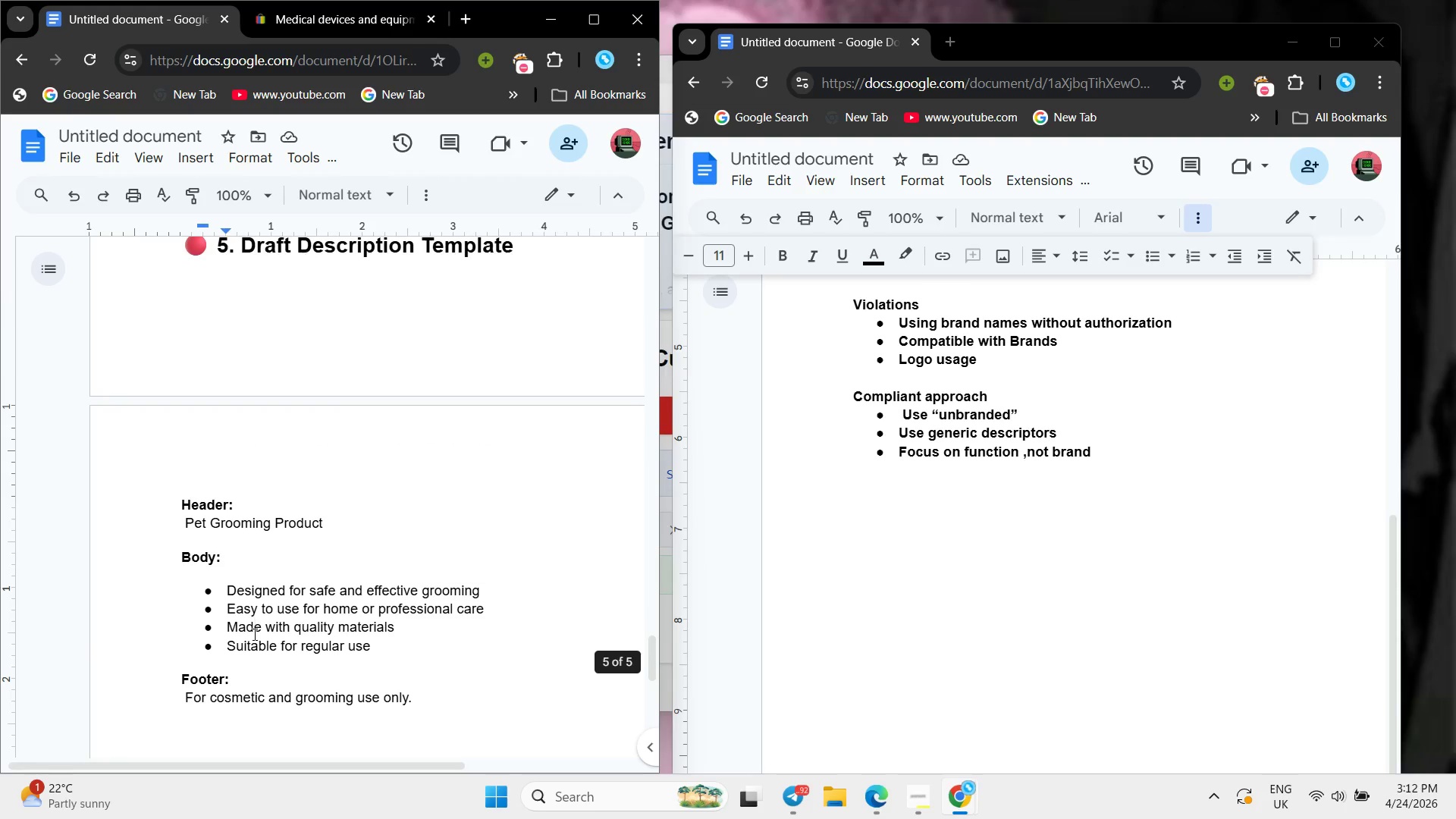 
scroll: coordinate [253, 634], scroll_direction: up, amount: 11.0
 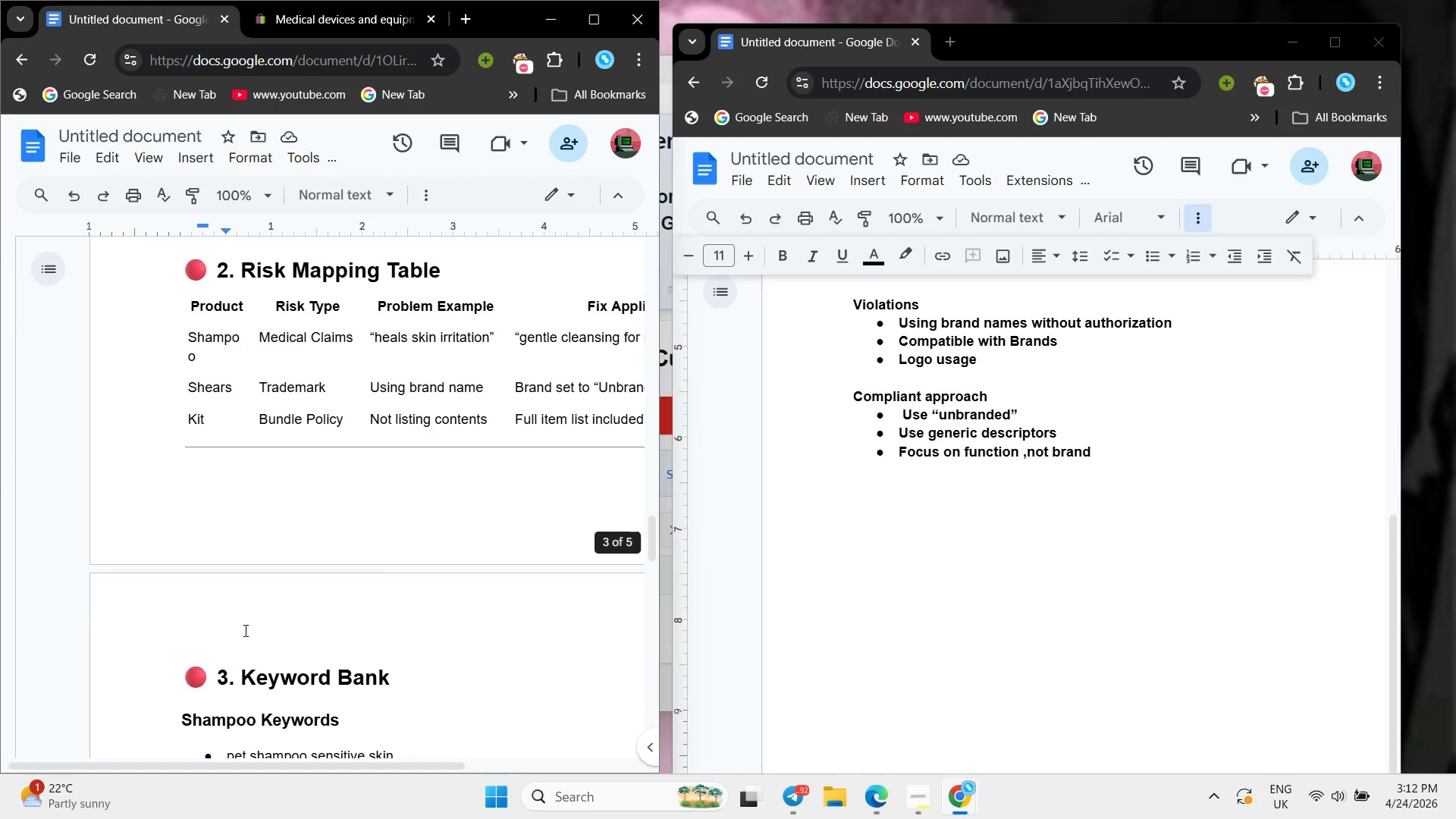 
left_click([967, 554])
 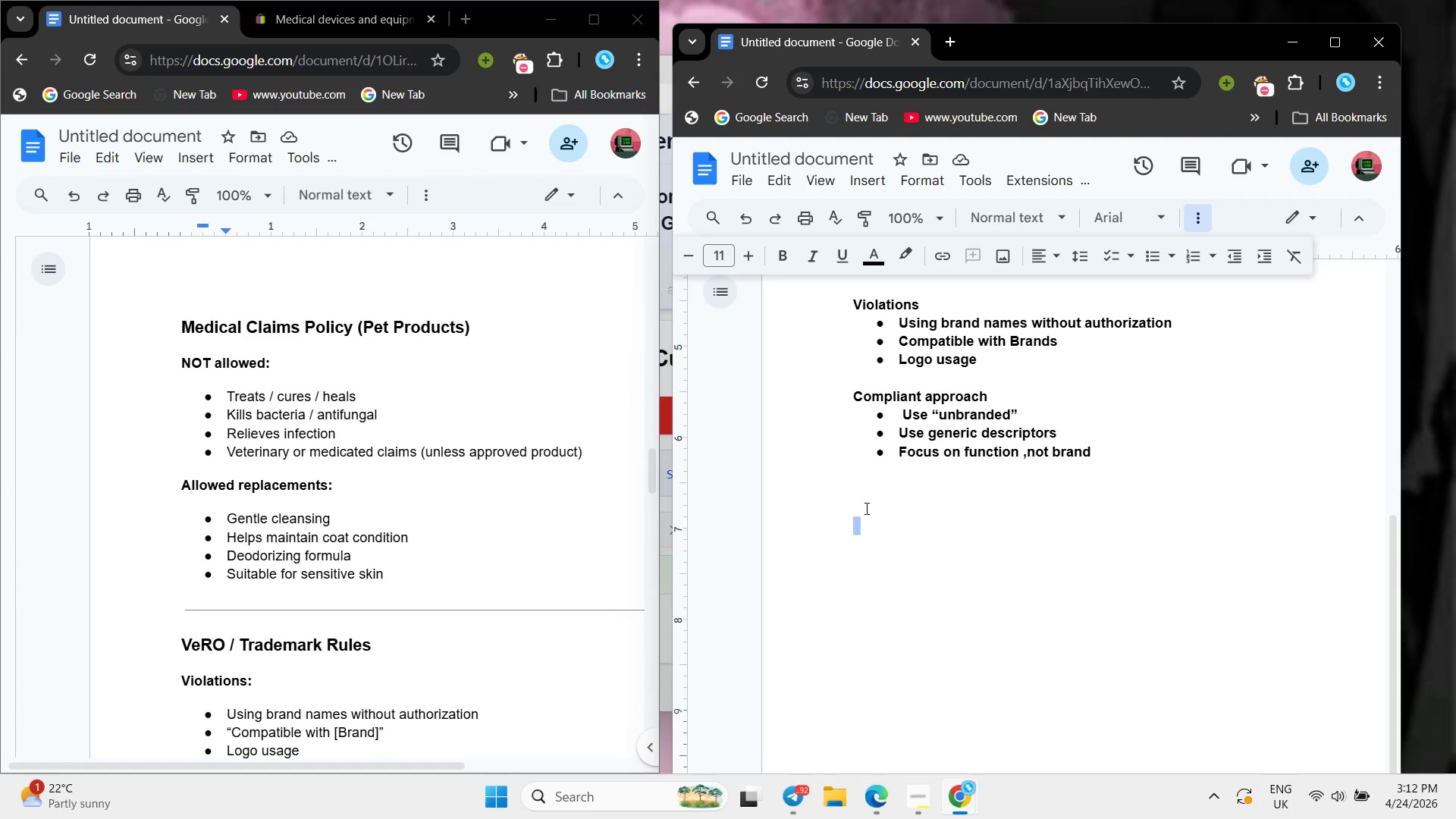 
scroll: coordinate [244, 630], scroll_direction: up, amount: 7.0
 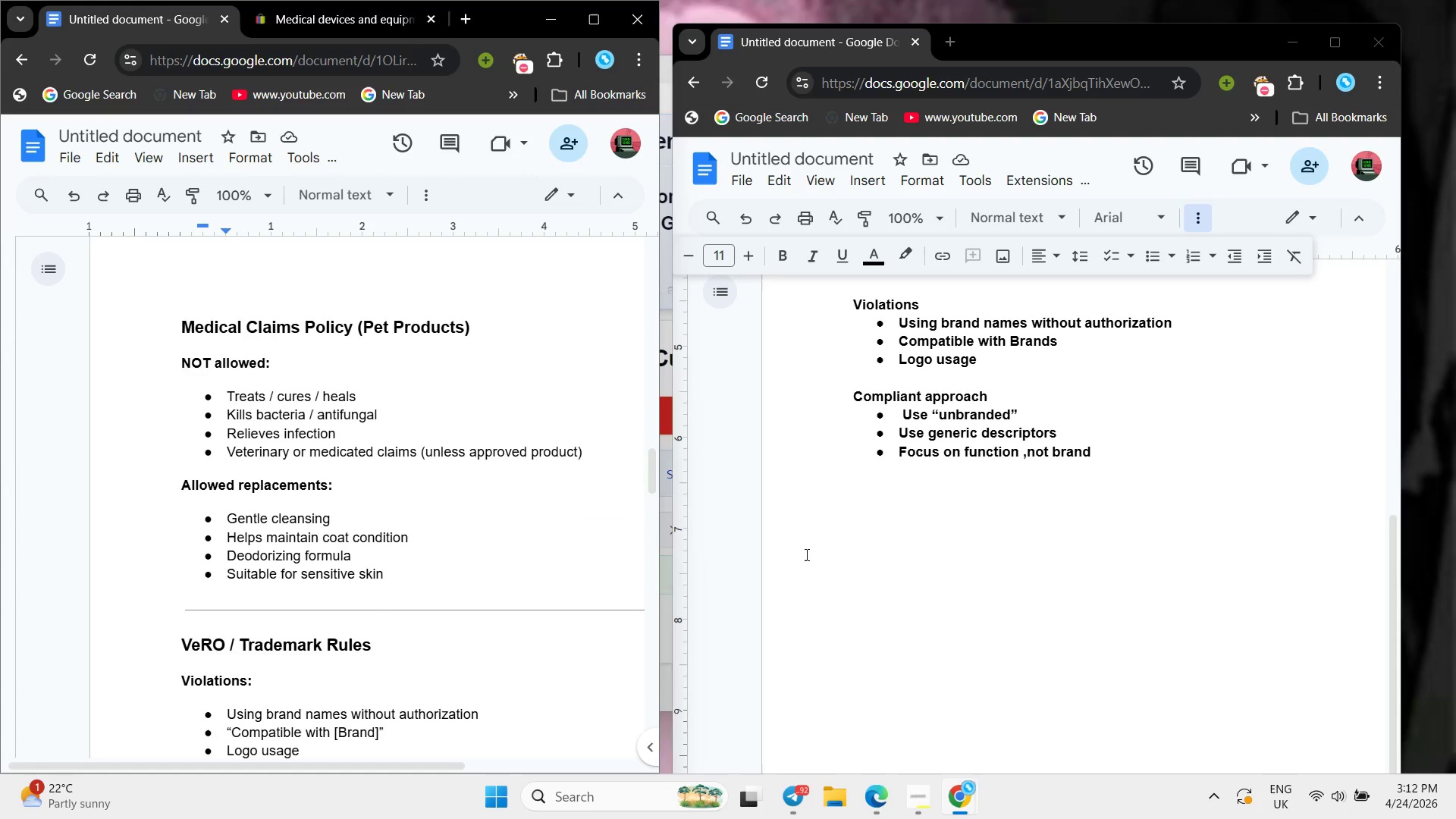 
left_click([865, 508])
 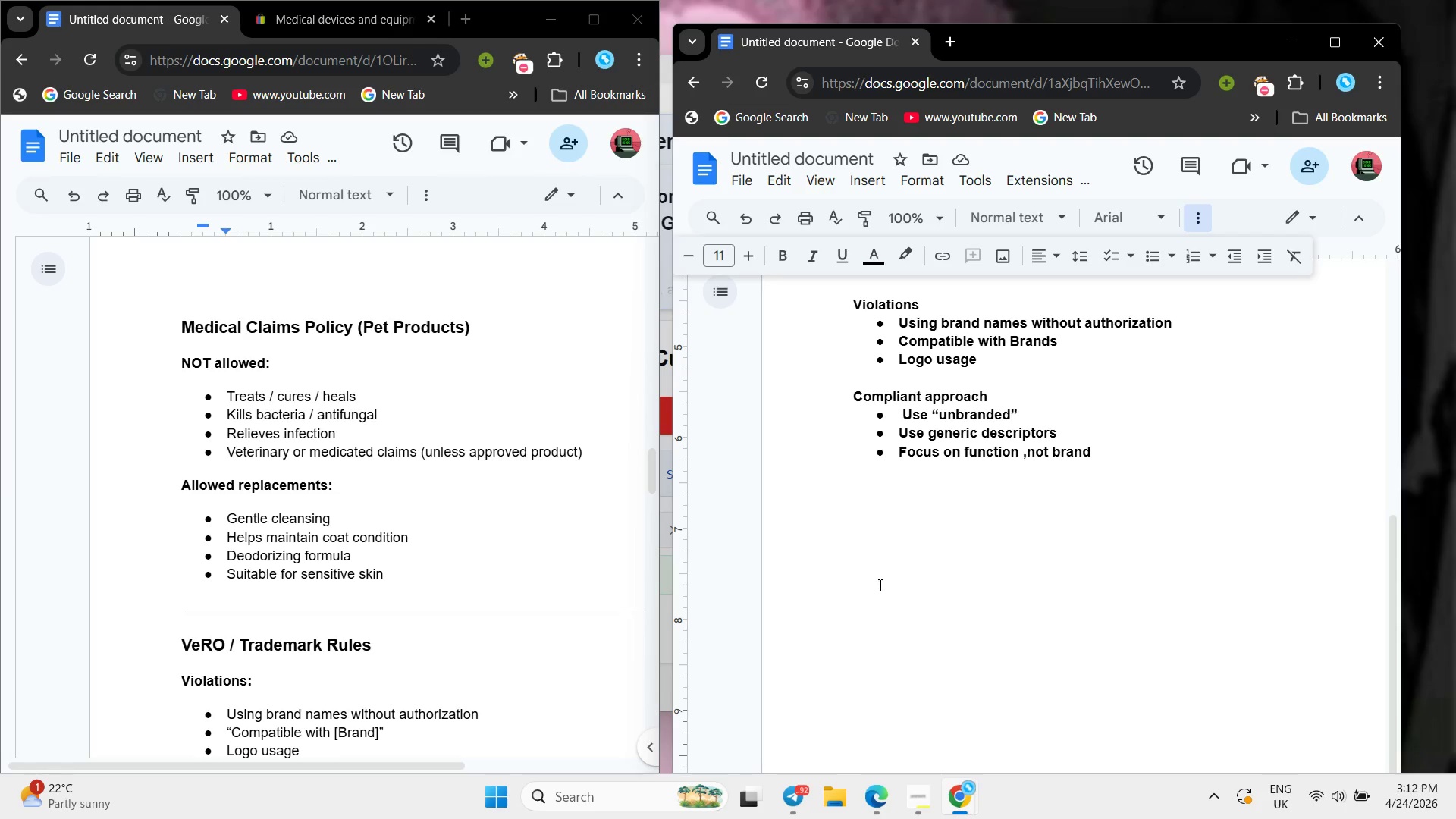 
wait(37.62)
 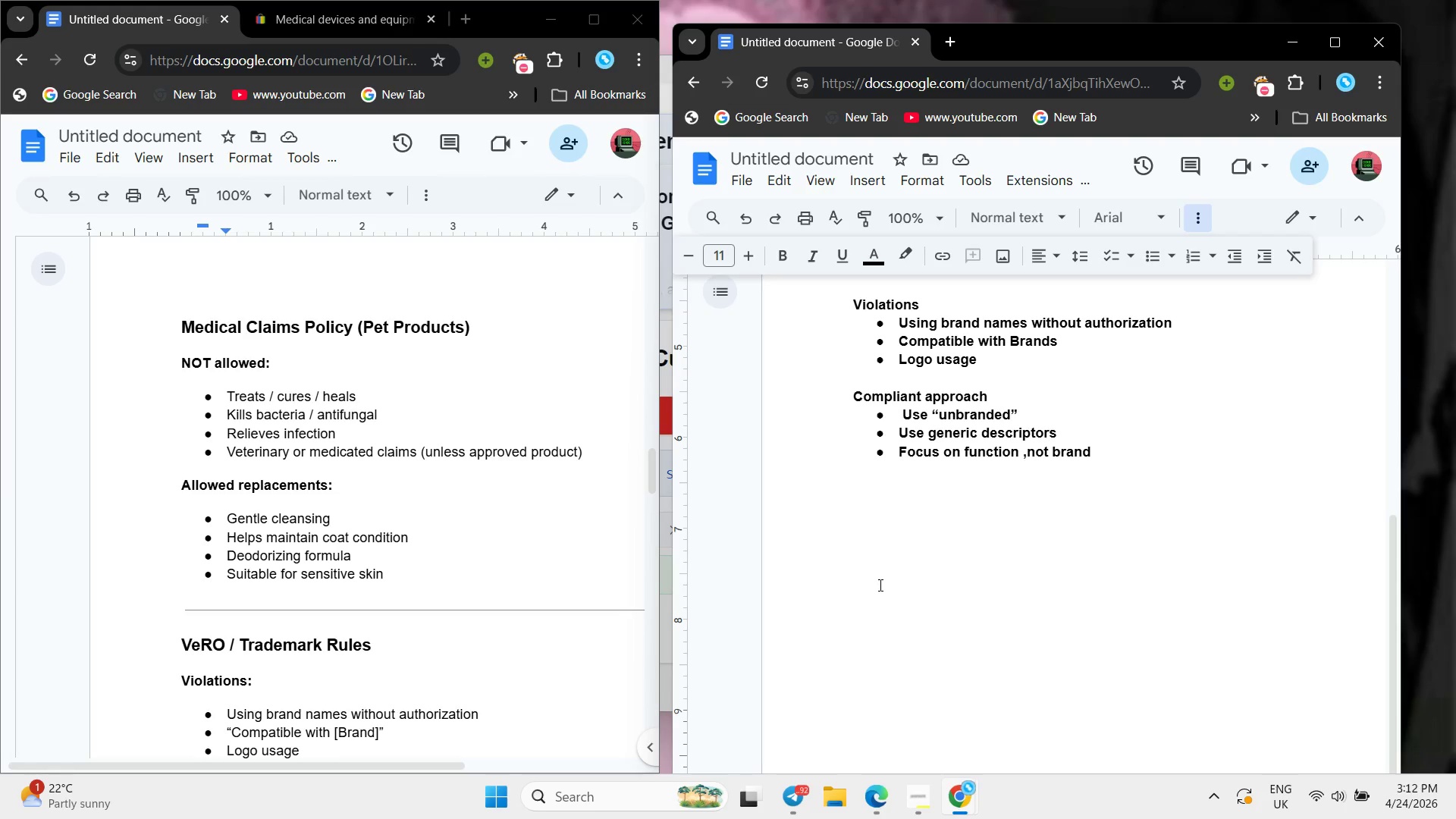 
left_click([935, 789])